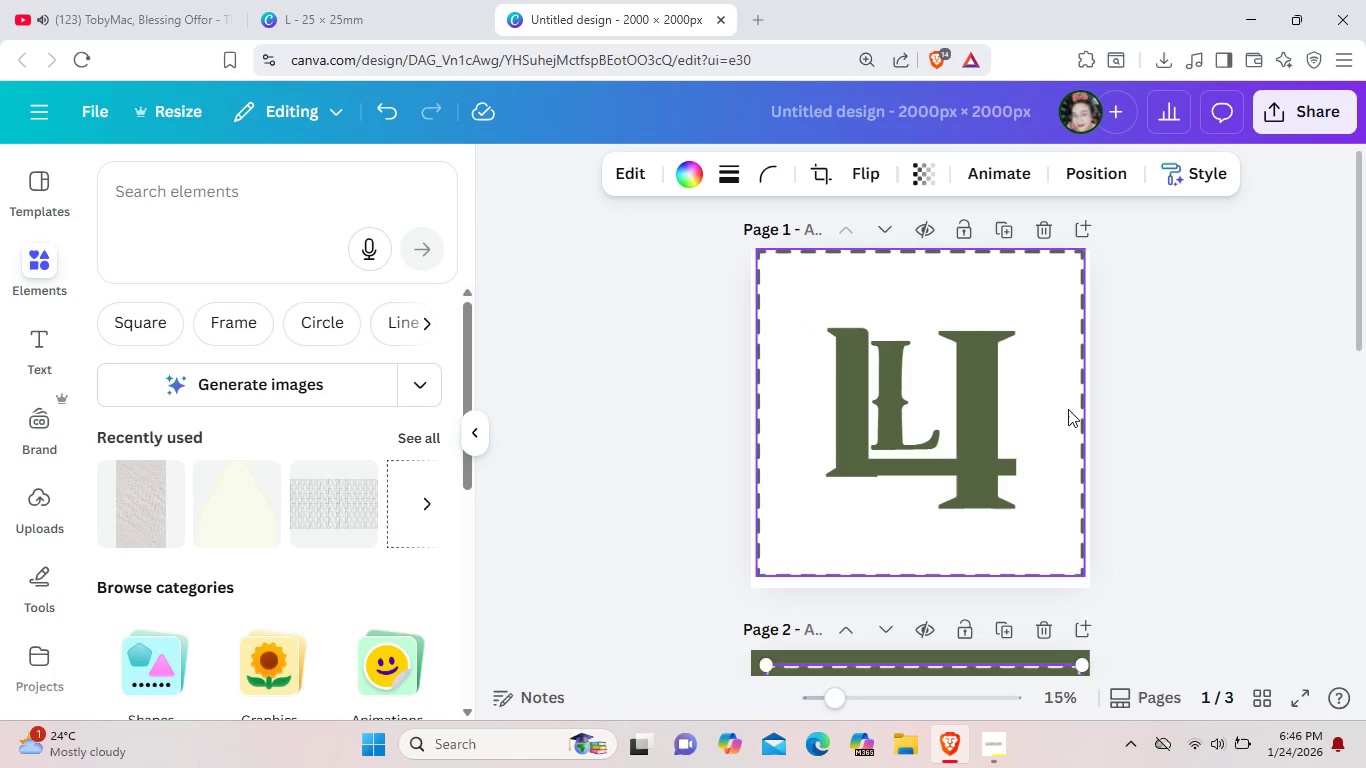 
left_click([1068, 409])
 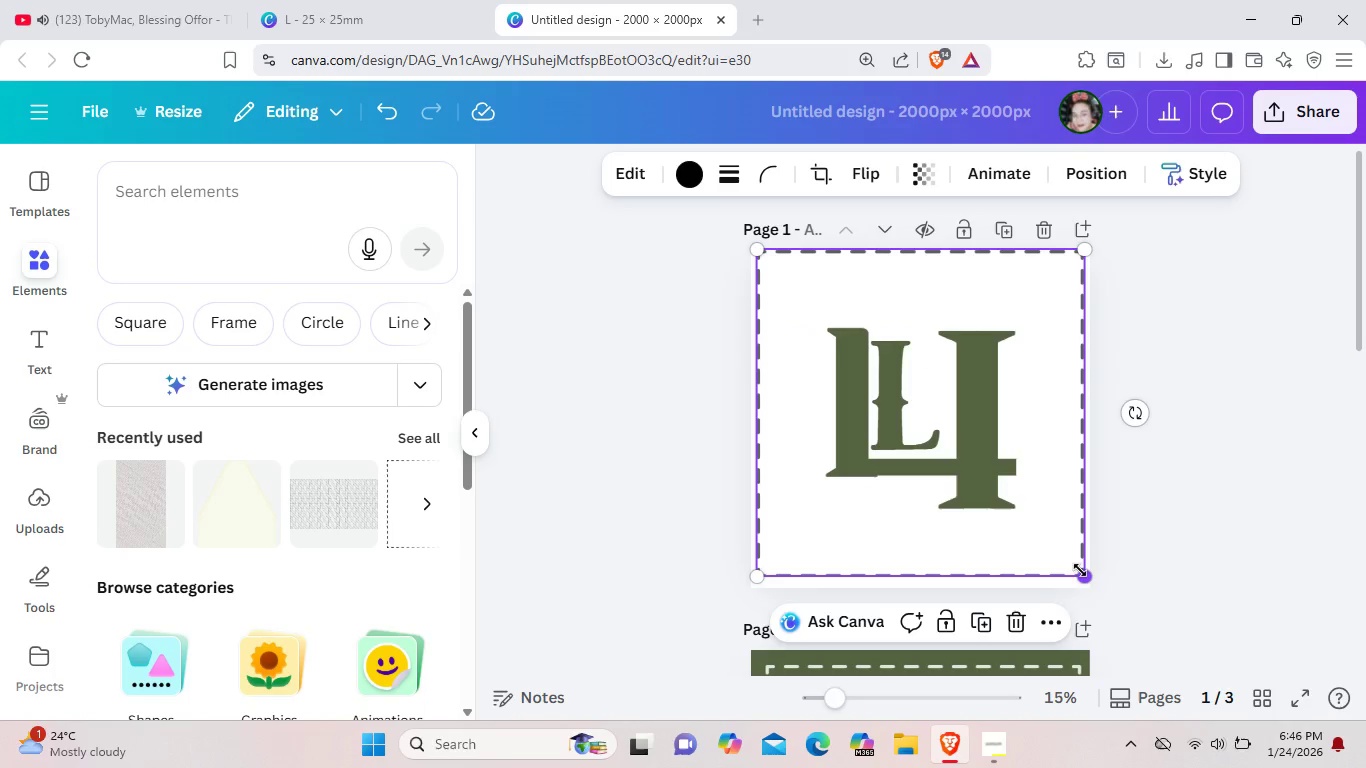 
left_click_drag(start_coordinate=[1080, 570], to_coordinate=[1039, 504])
 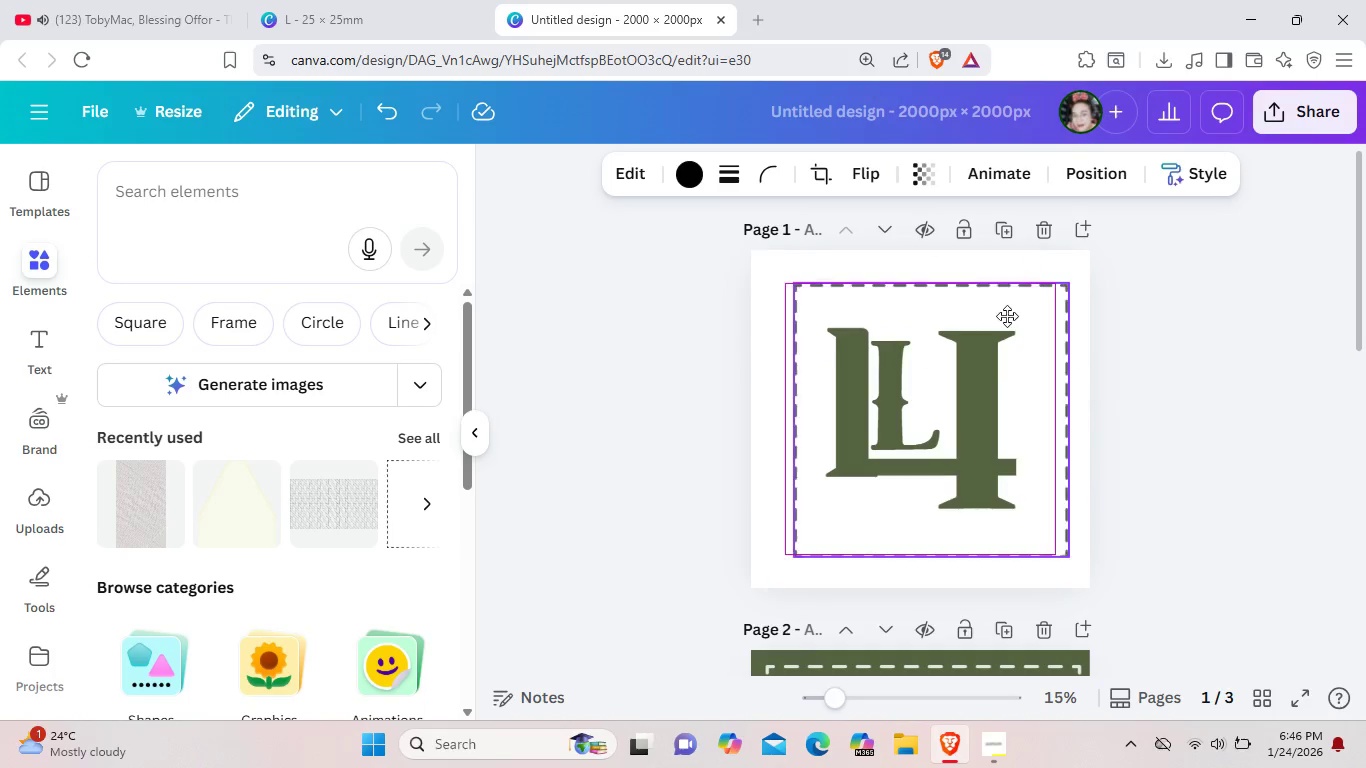 
left_click_drag(start_coordinate=[970, 278], to_coordinate=[997, 313])
 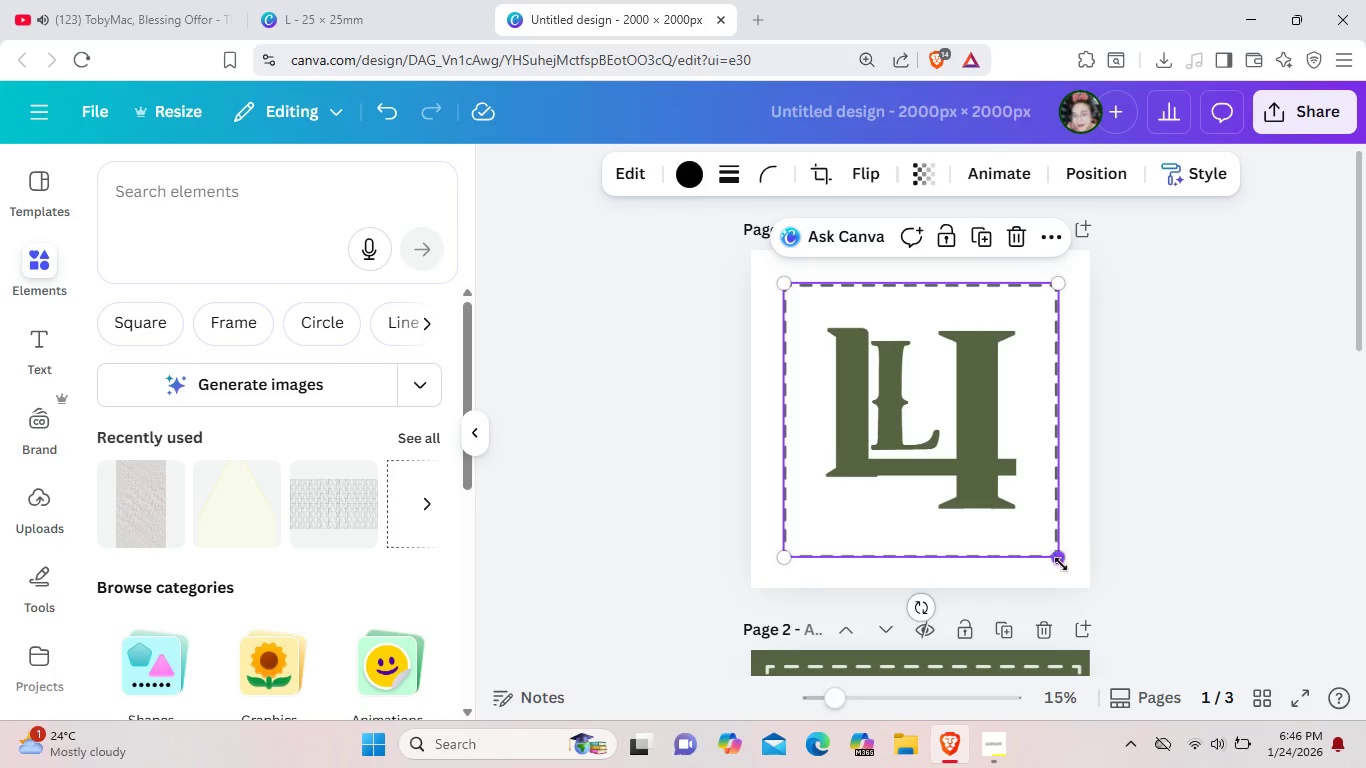 
left_click_drag(start_coordinate=[1057, 558], to_coordinate=[1066, 576])
 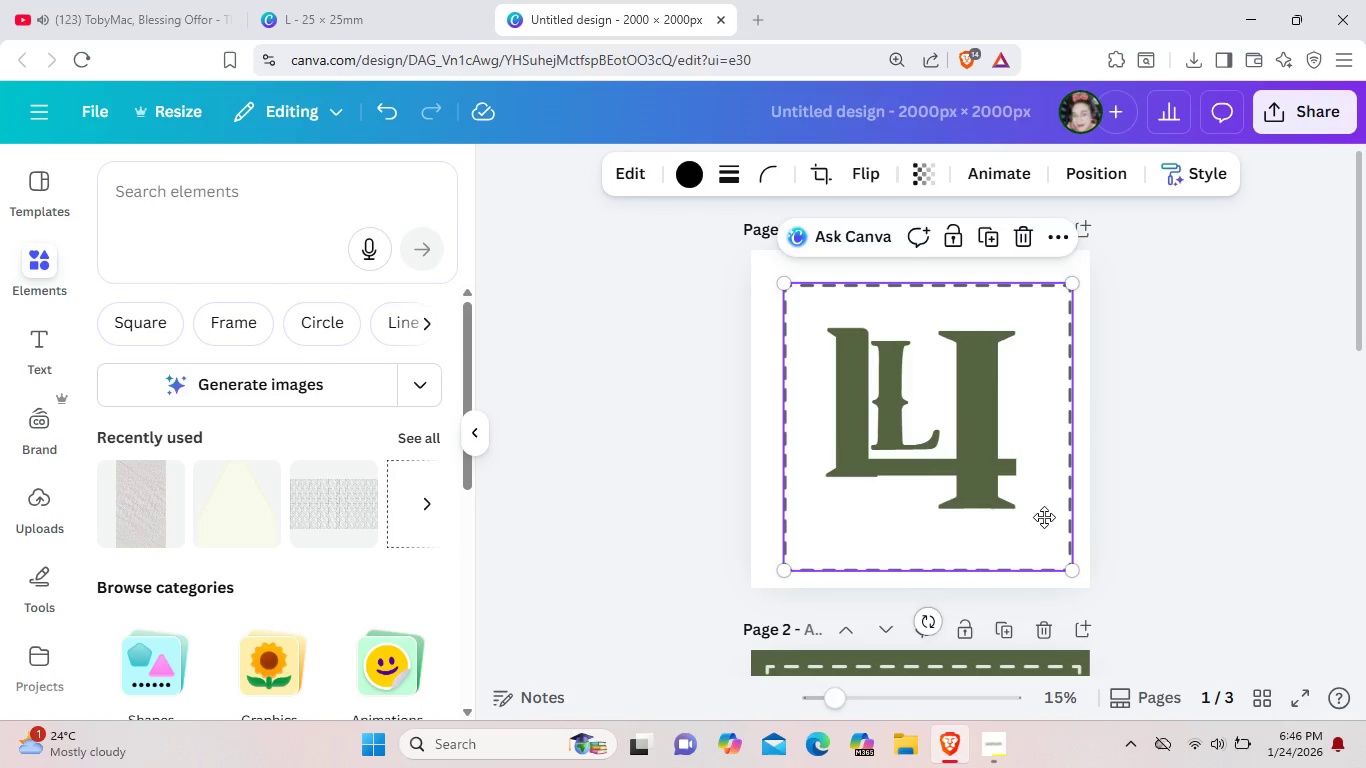 
left_click_drag(start_coordinate=[1052, 521], to_coordinate=[1043, 516])
 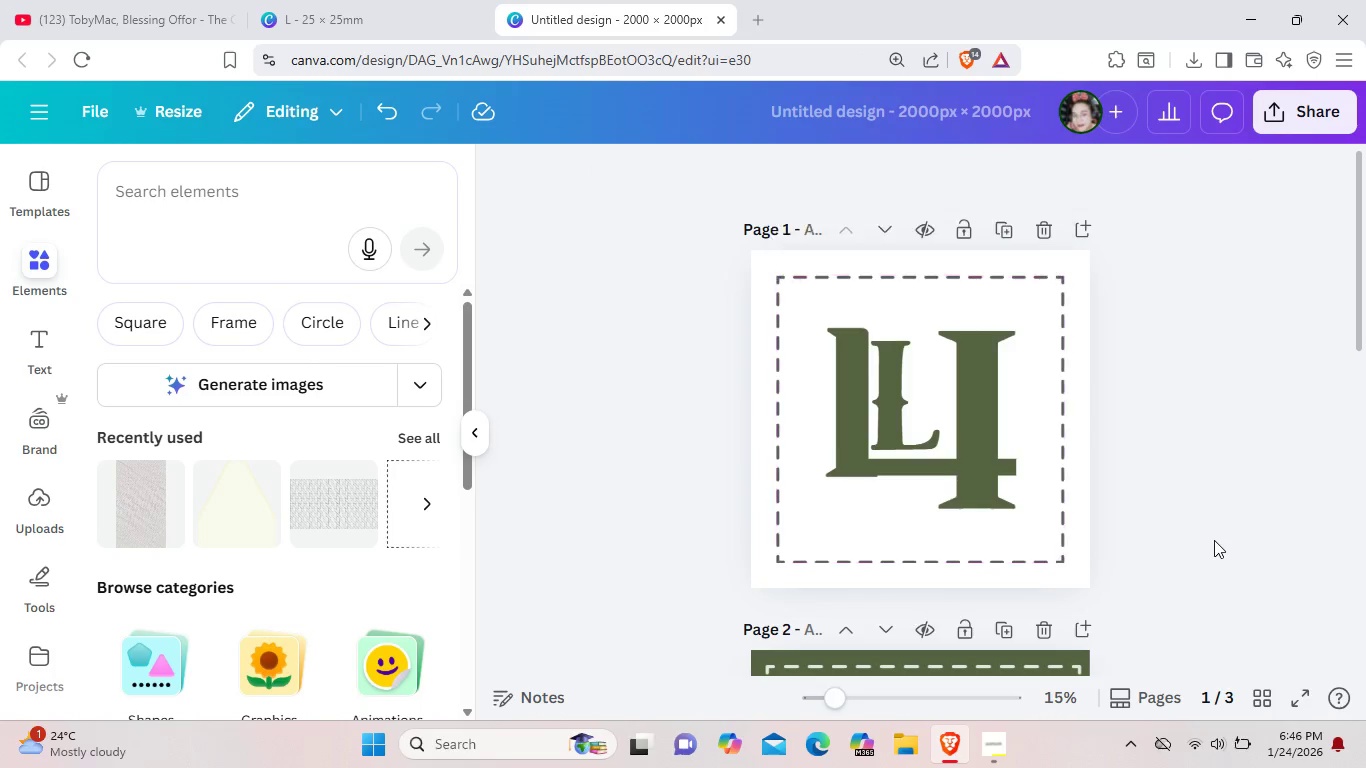 
left_click([1214, 540])
 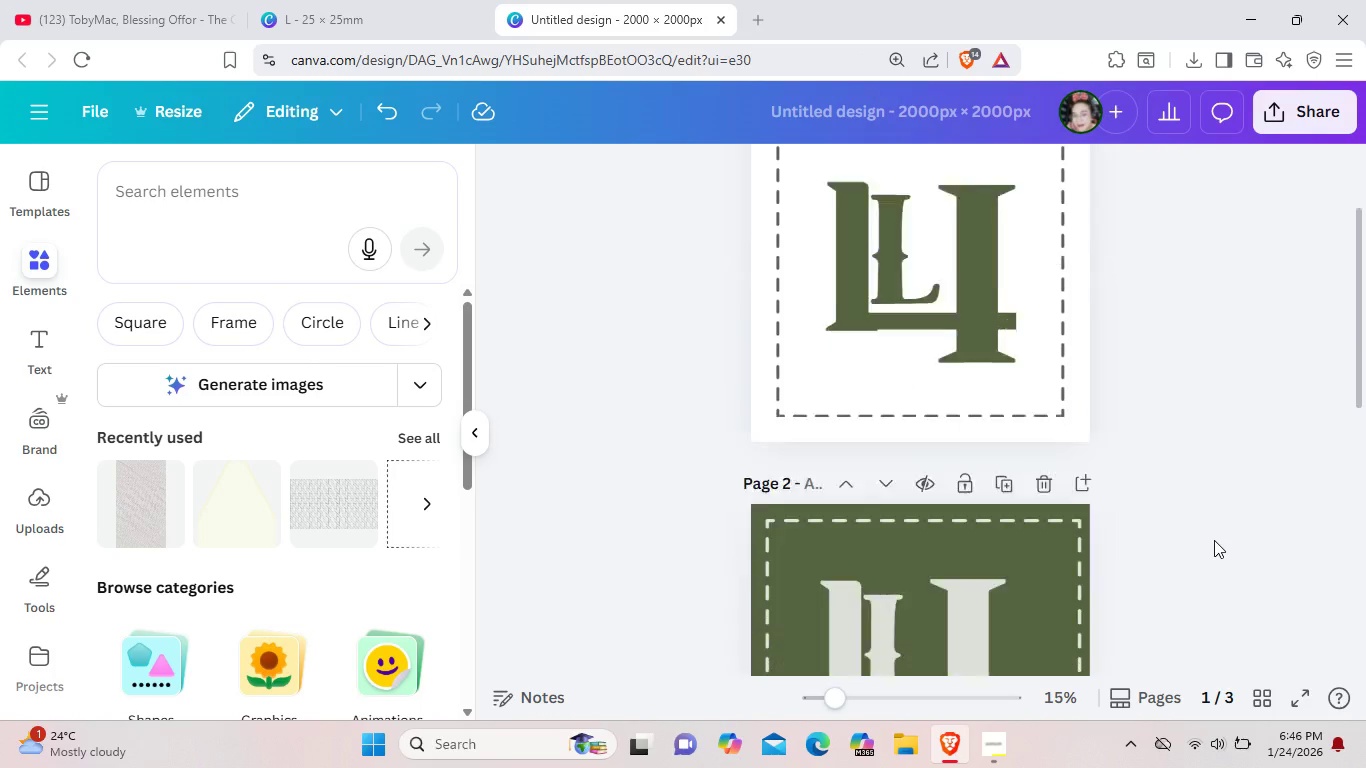 
scroll: coordinate [1214, 540], scroll_direction: down, amount: 3.0
 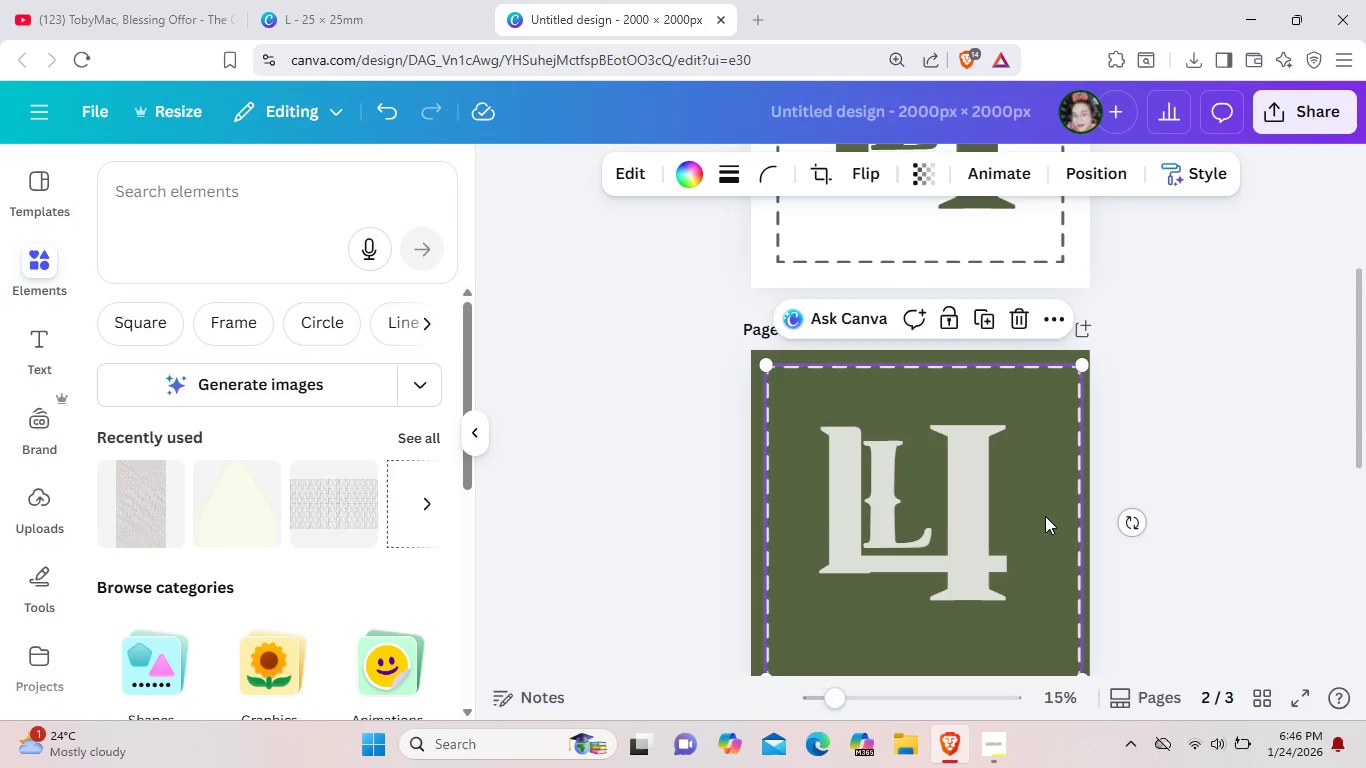 
left_click([1045, 516])
 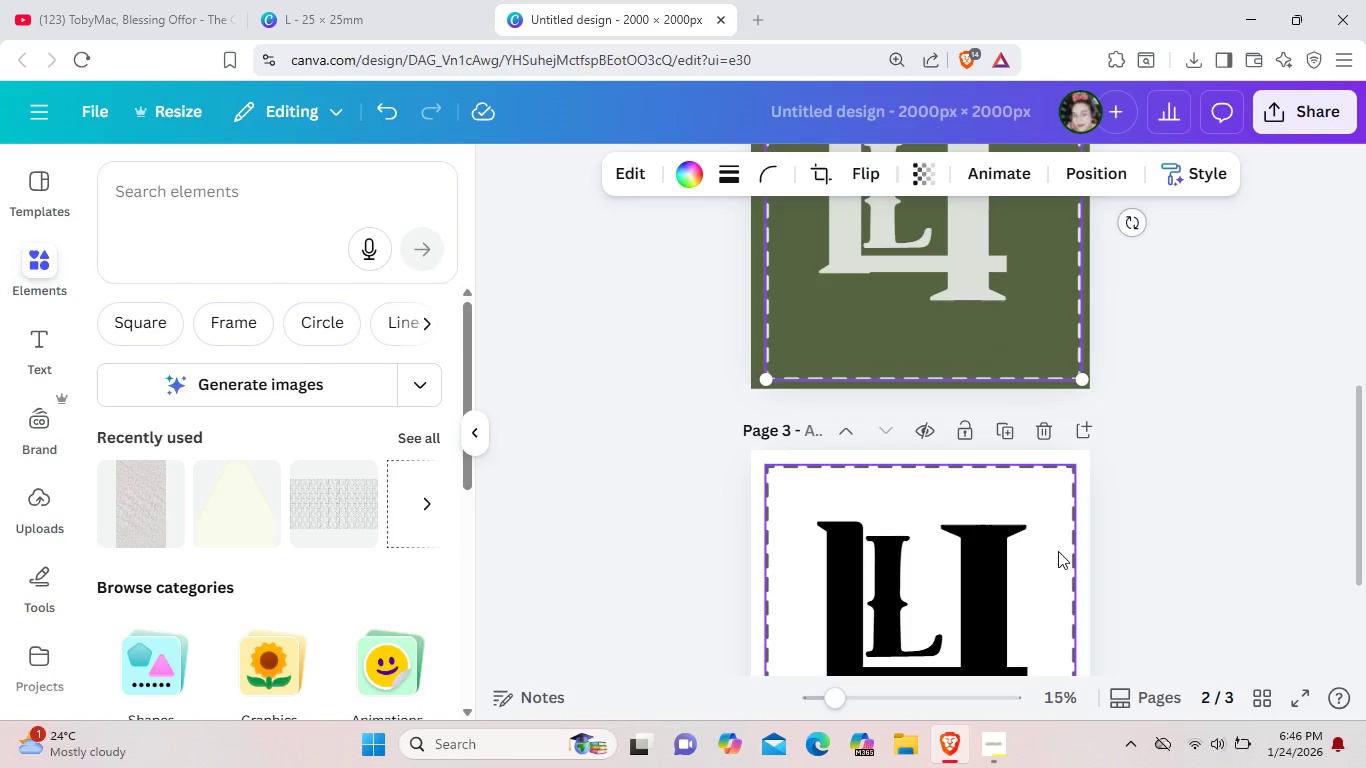 
scroll: coordinate [1045, 516], scroll_direction: down, amount: 3.0
 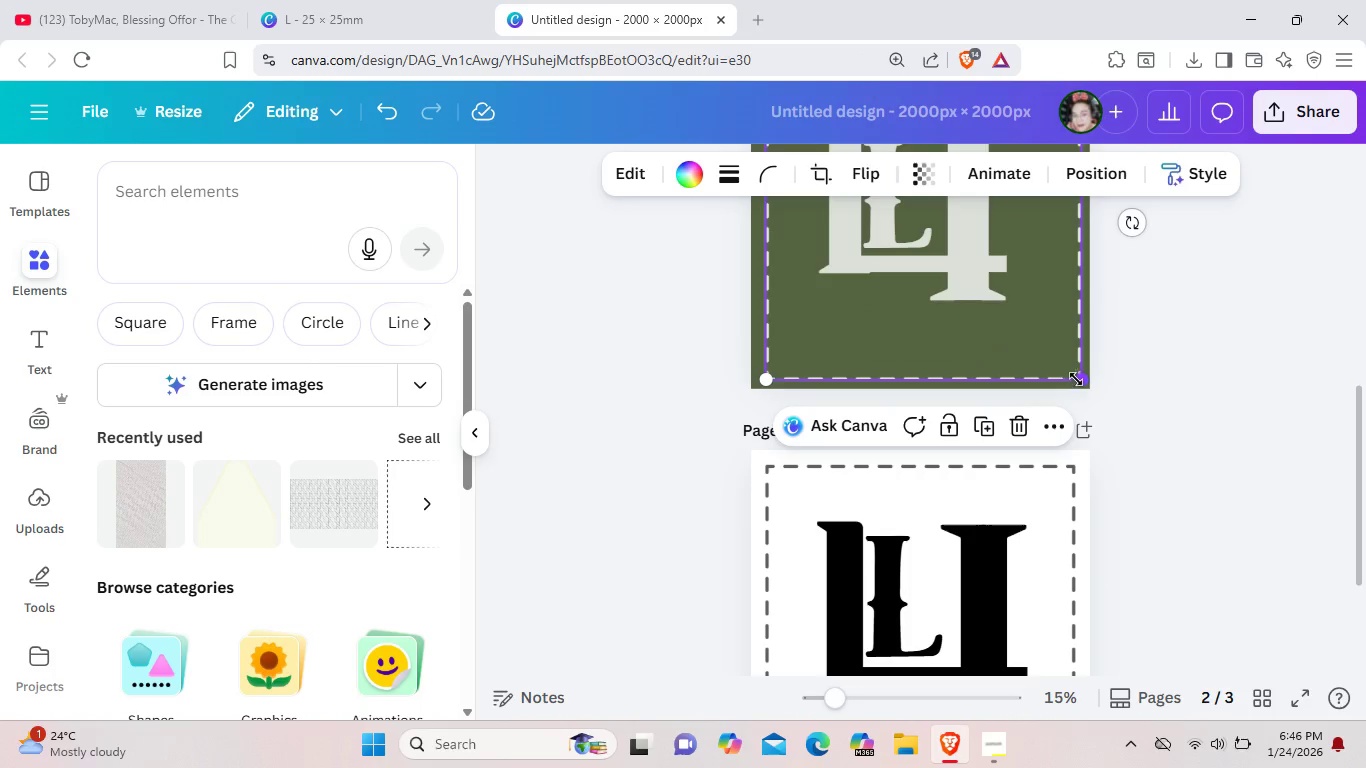 
left_click_drag(start_coordinate=[1078, 382], to_coordinate=[1064, 367])
 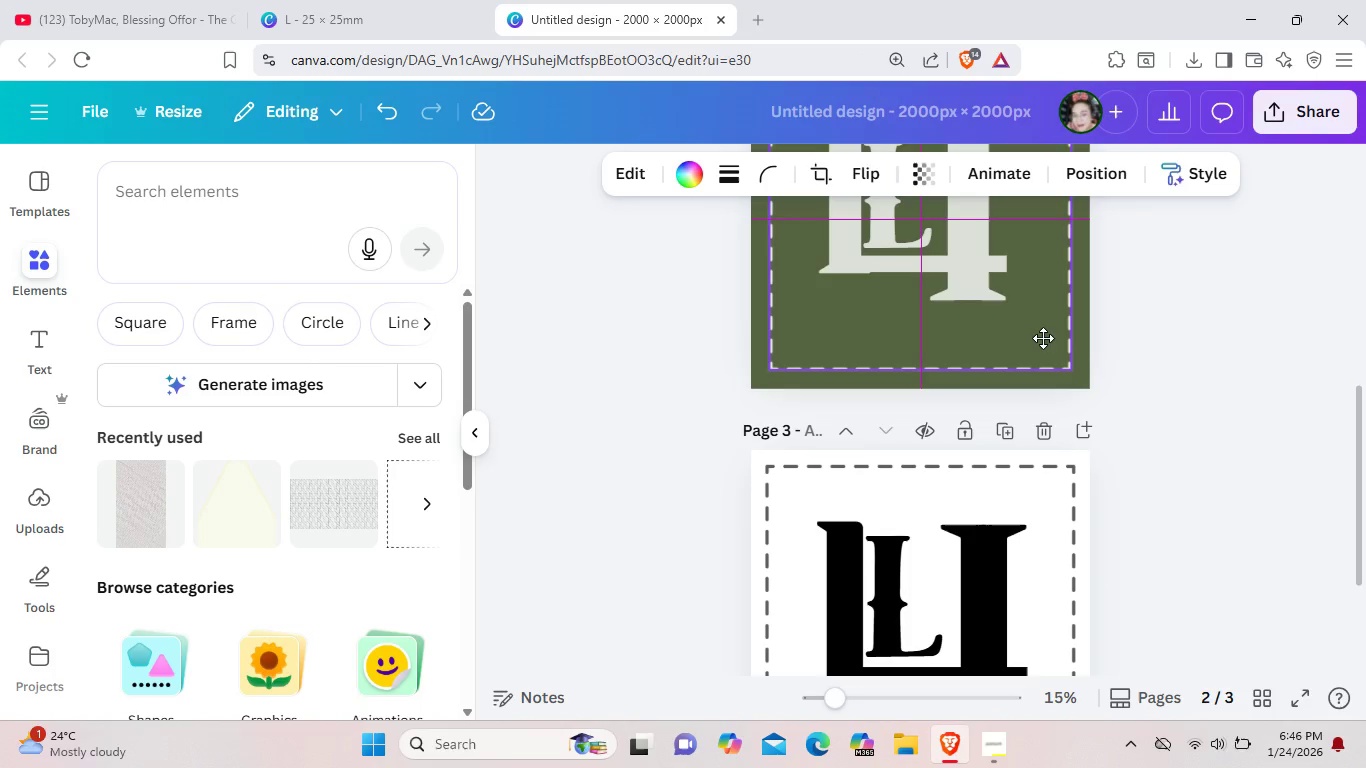 
left_click_drag(start_coordinate=[1034, 330], to_coordinate=[1043, 338])
 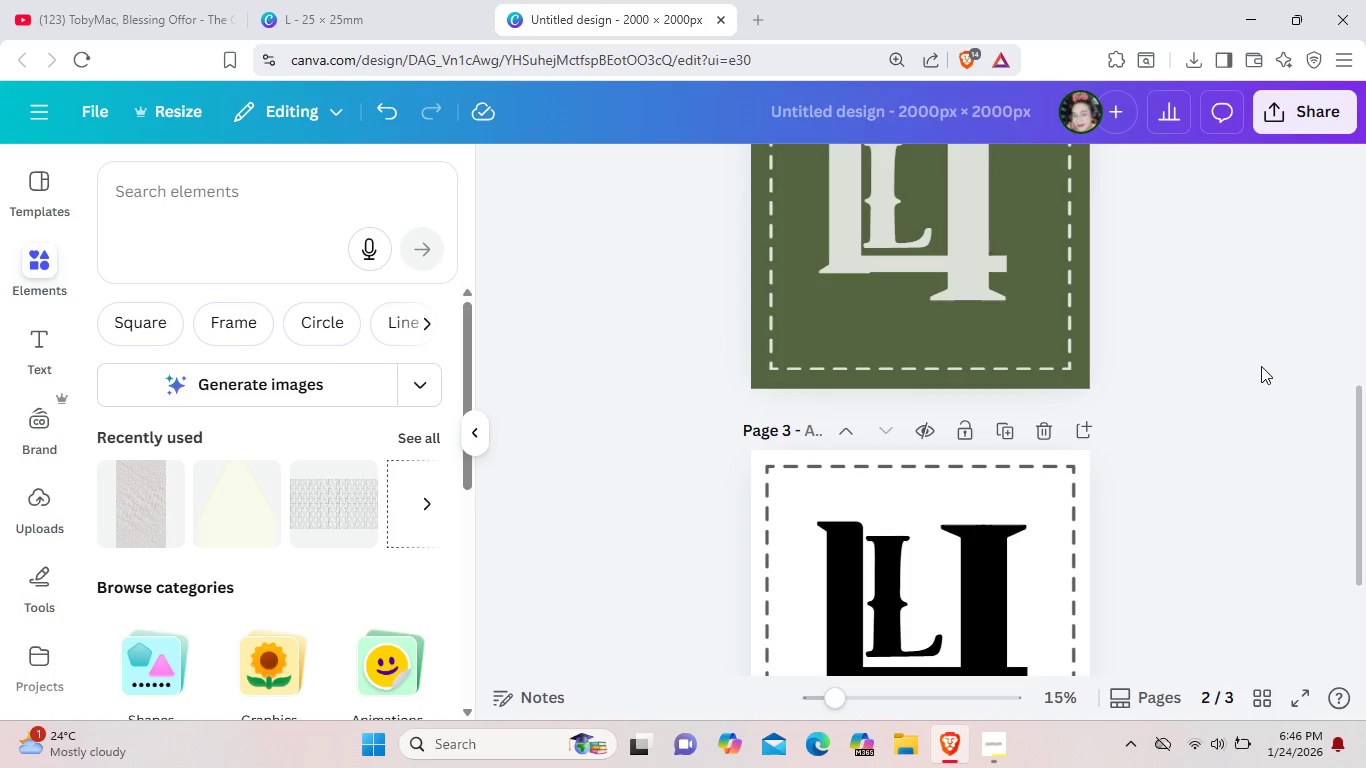 
left_click([1262, 366])
 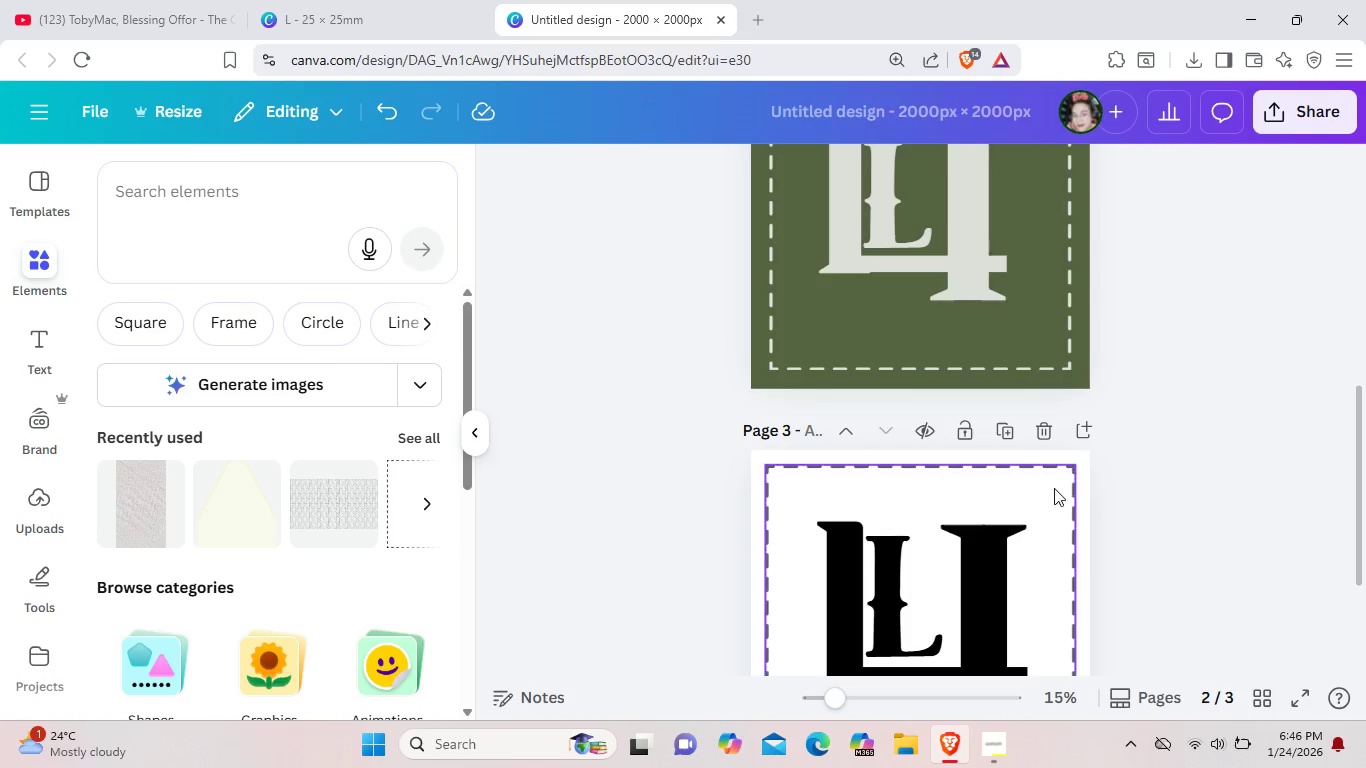 
left_click([1054, 488])
 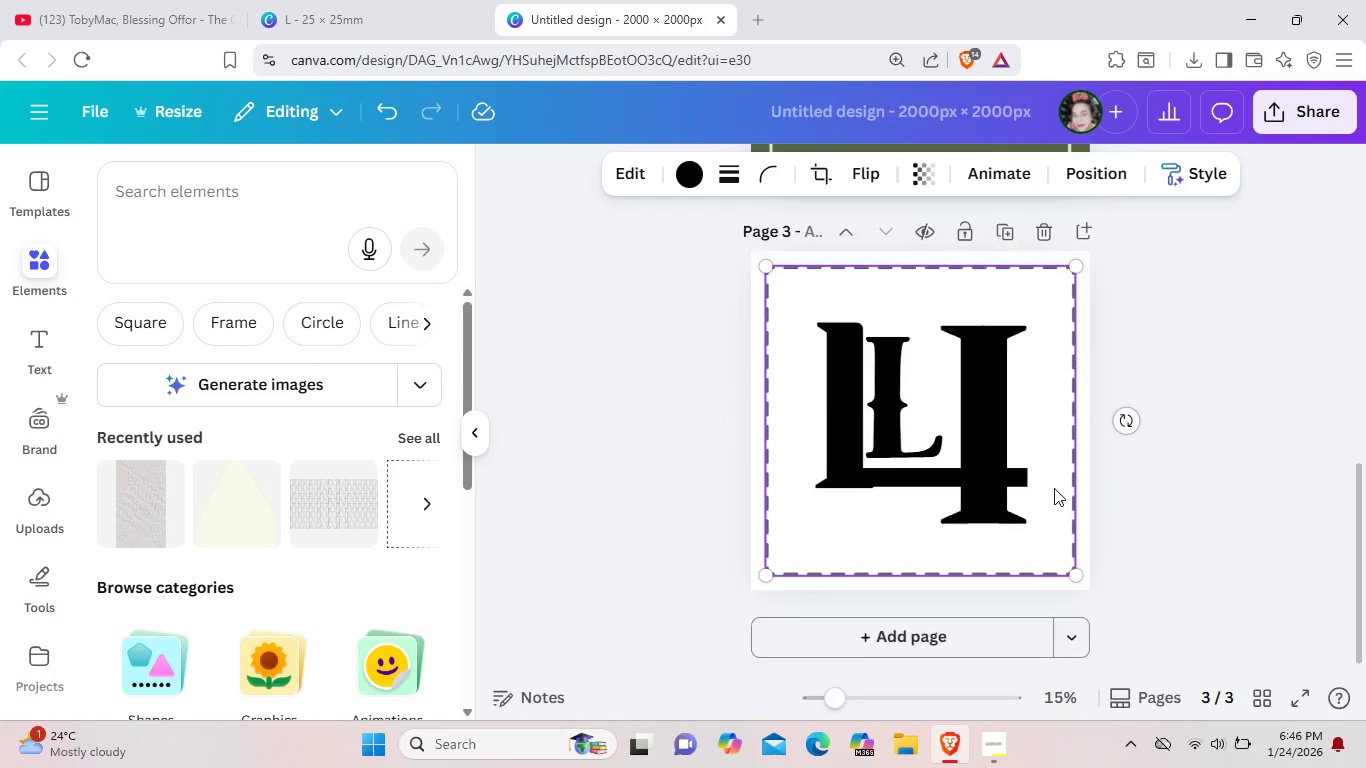 
scroll: coordinate [1054, 488], scroll_direction: down, amount: 4.0
 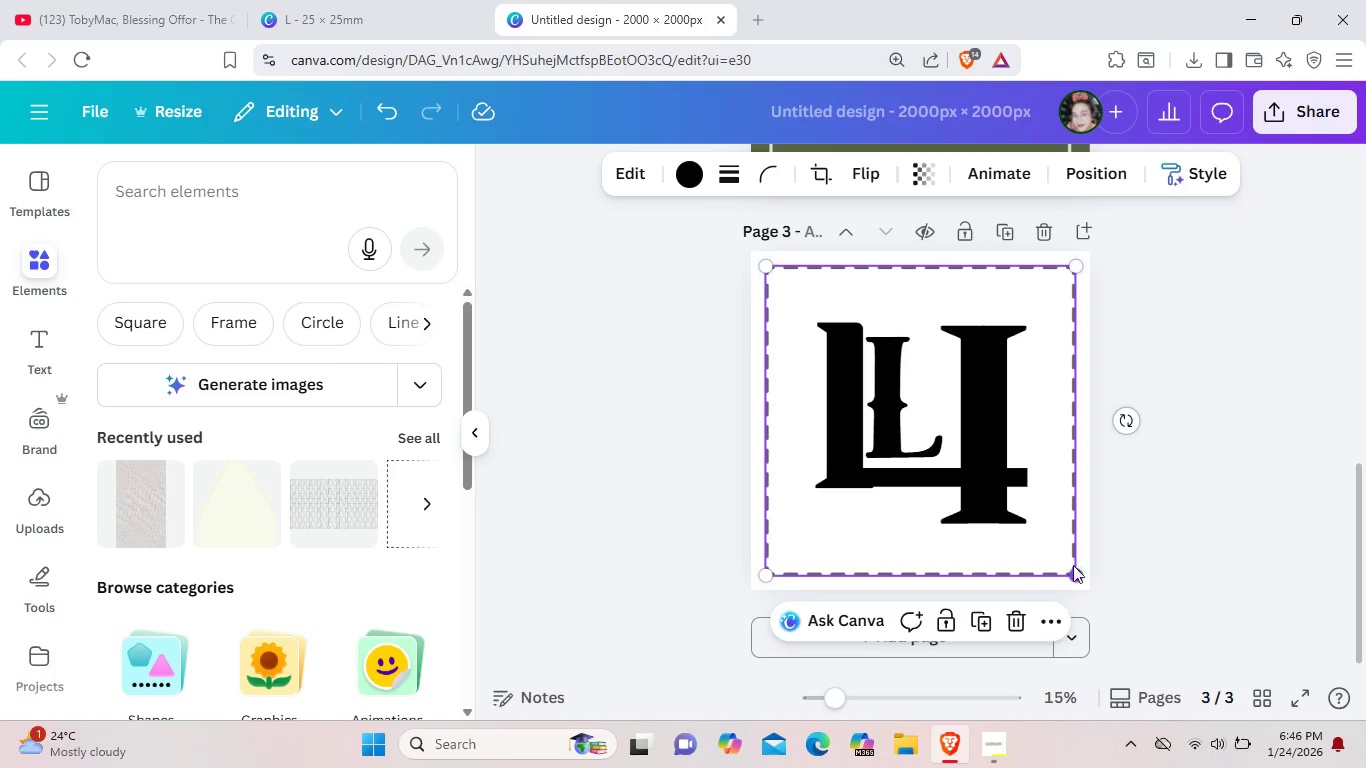 
left_click_drag(start_coordinate=[1074, 569], to_coordinate=[1067, 548])
 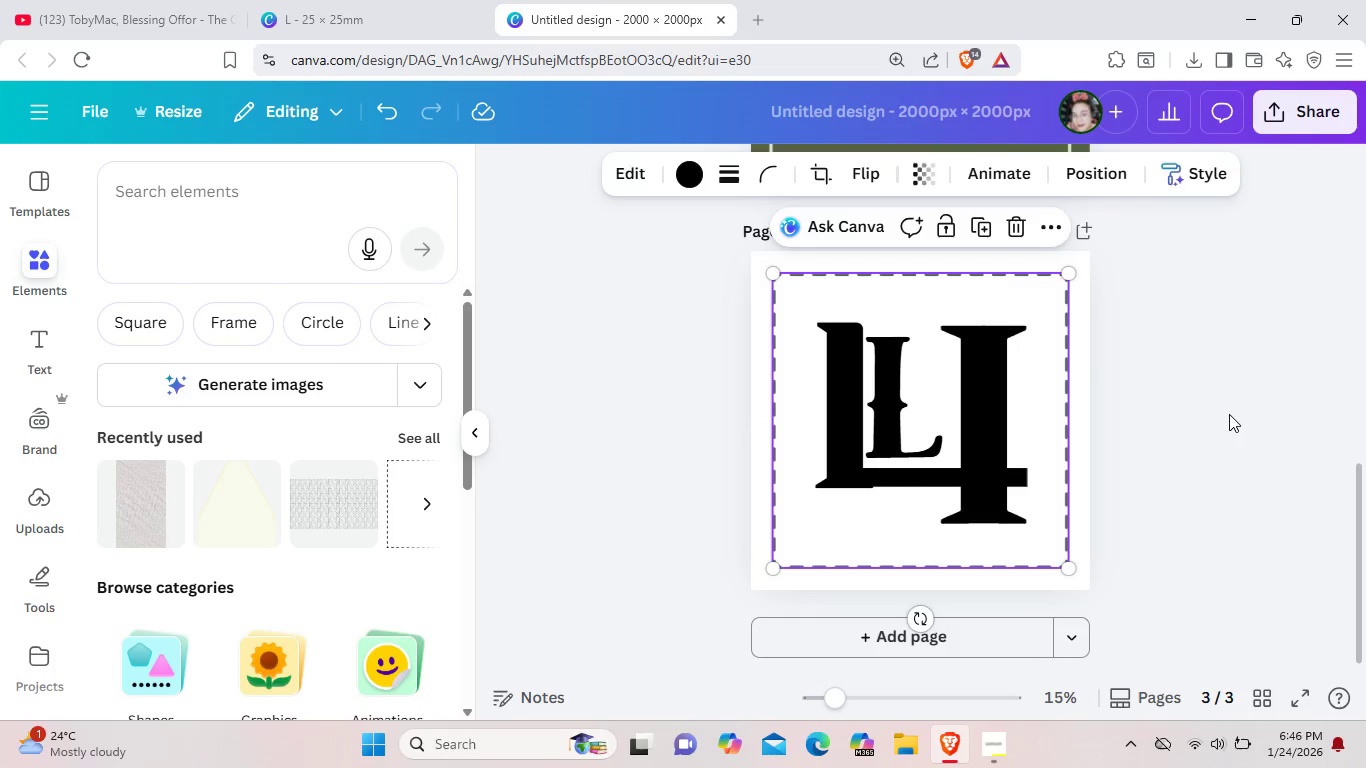 
left_click([1229, 414])
 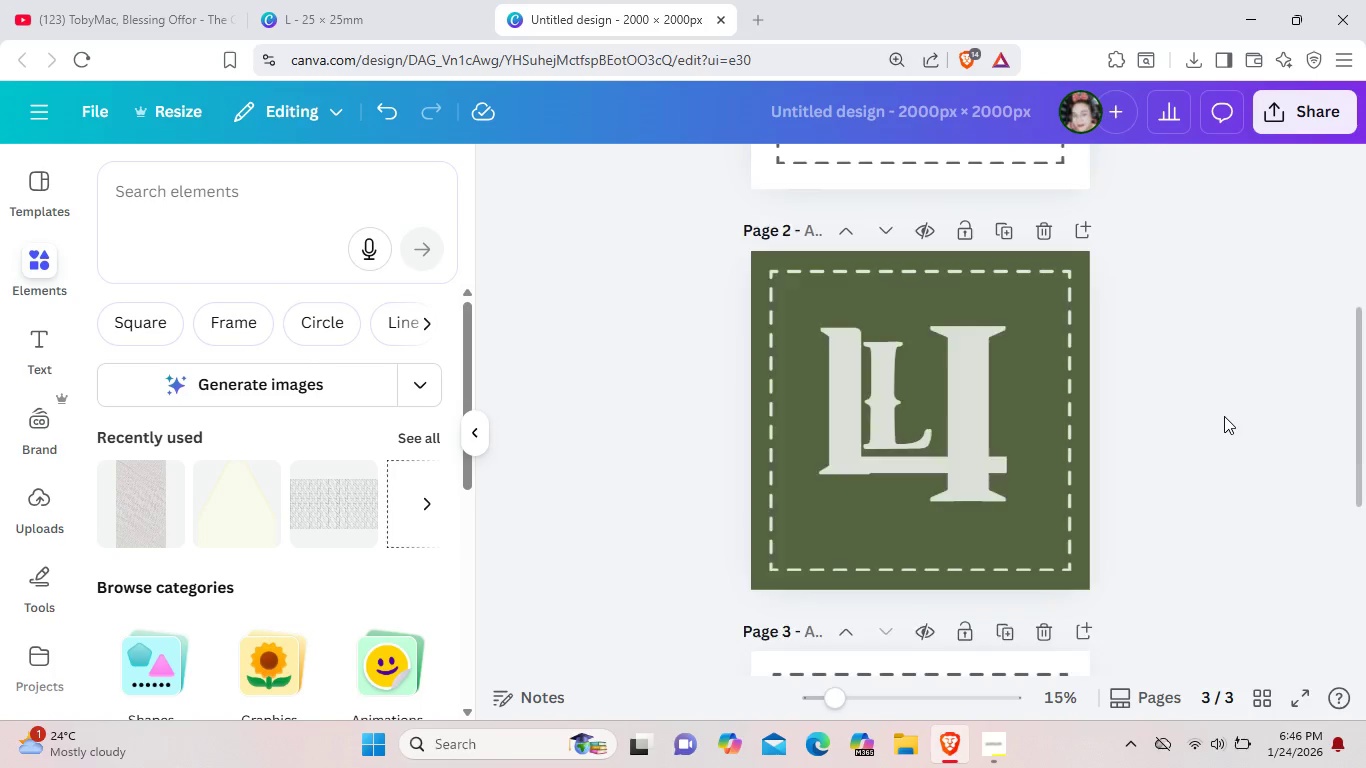 
scroll: coordinate [1223, 417], scroll_direction: up, amount: 9.0
 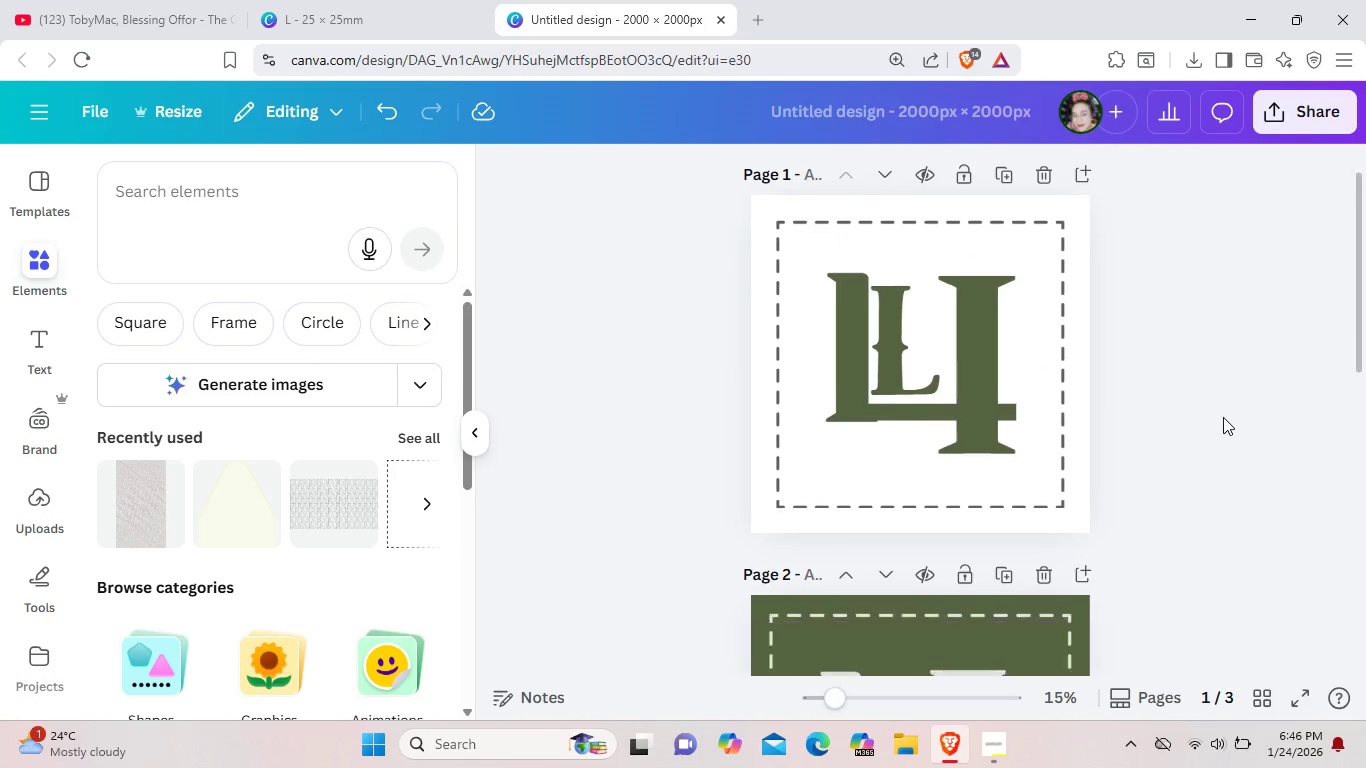 
scroll: coordinate [1223, 417], scroll_direction: down, amount: 4.0
 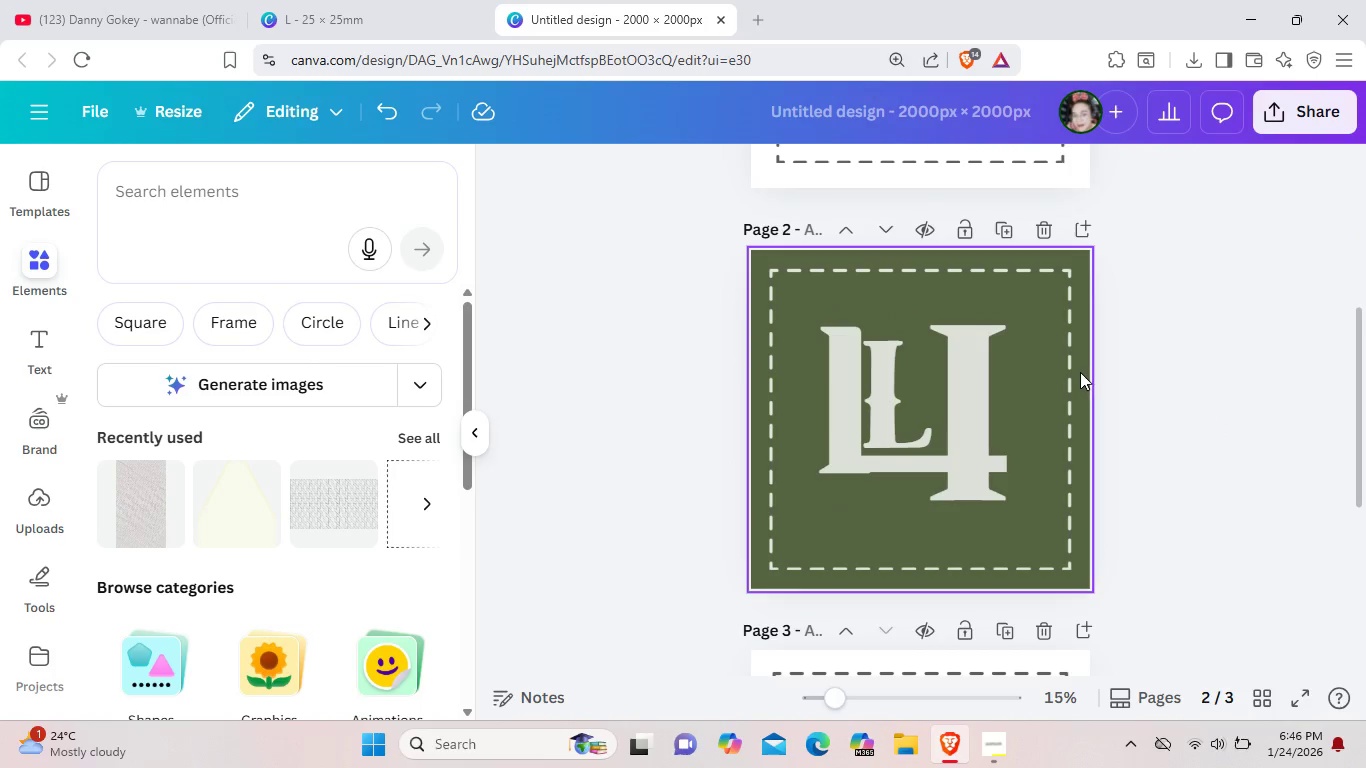 
left_click([1081, 375])
 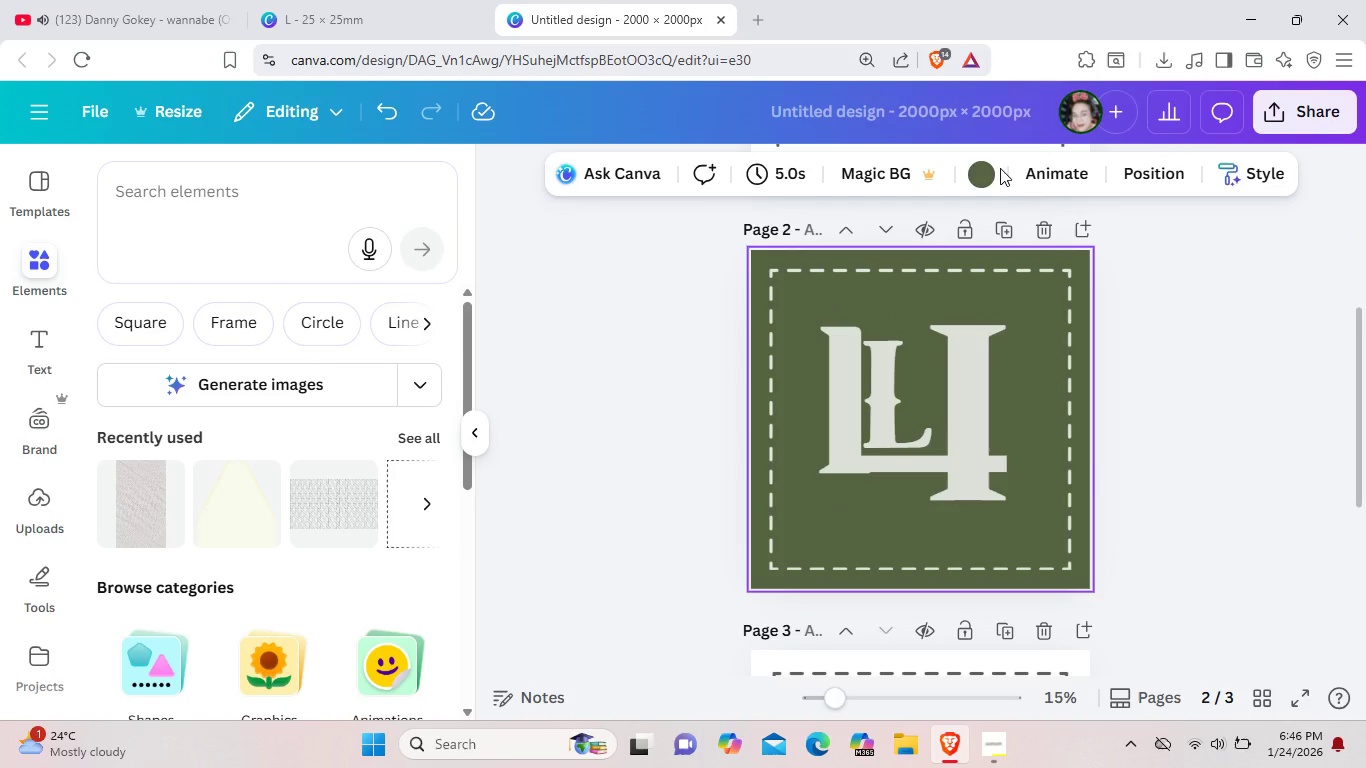 
left_click([984, 175])
 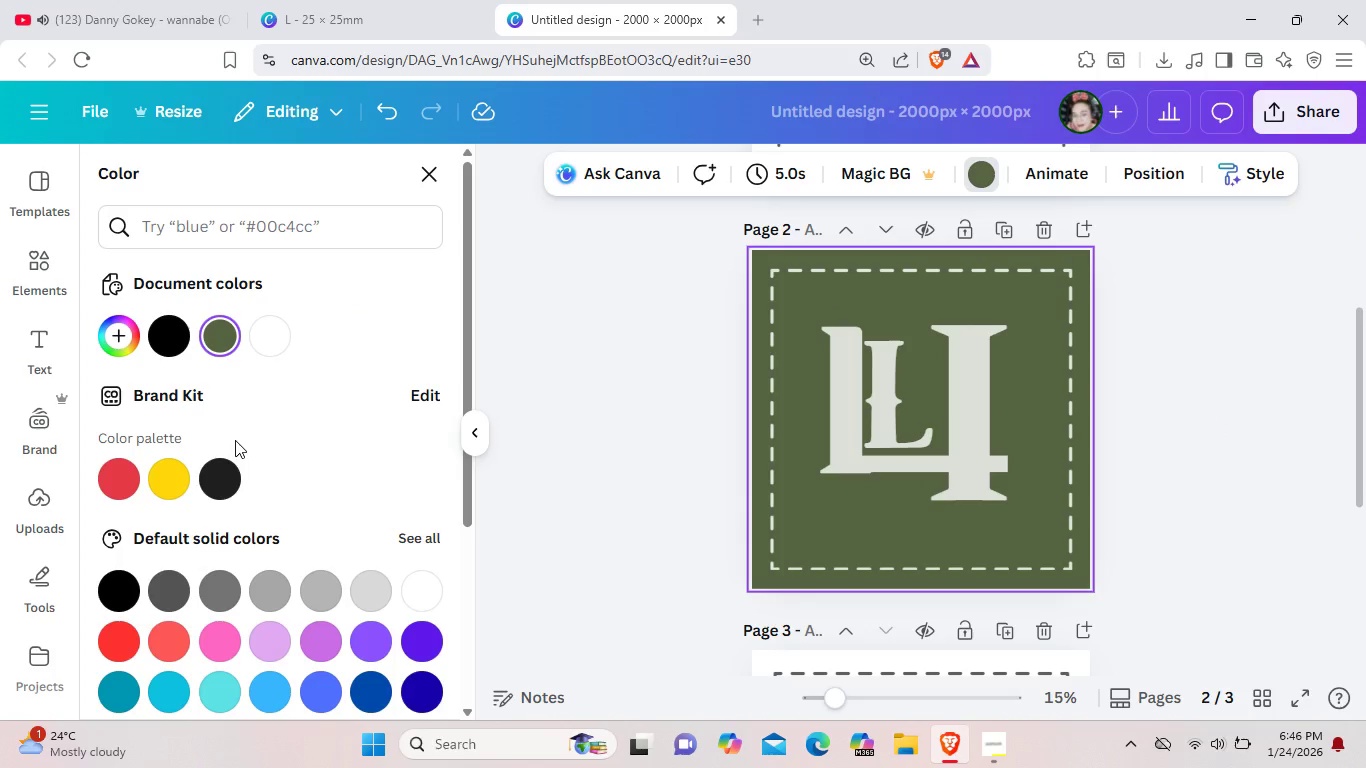 
scroll: coordinate [289, 446], scroll_direction: down, amount: 6.0
 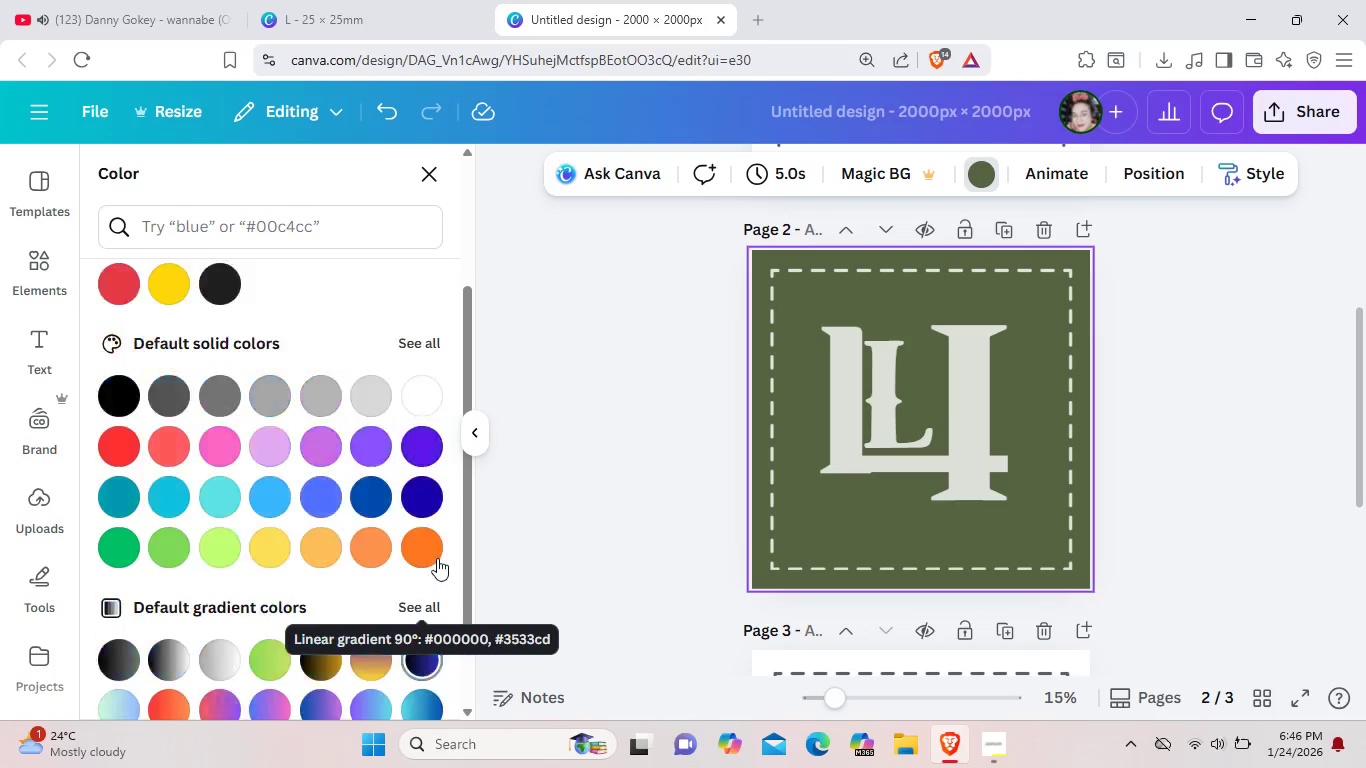 
scroll: coordinate [431, 538], scroll_direction: up, amount: 5.0
 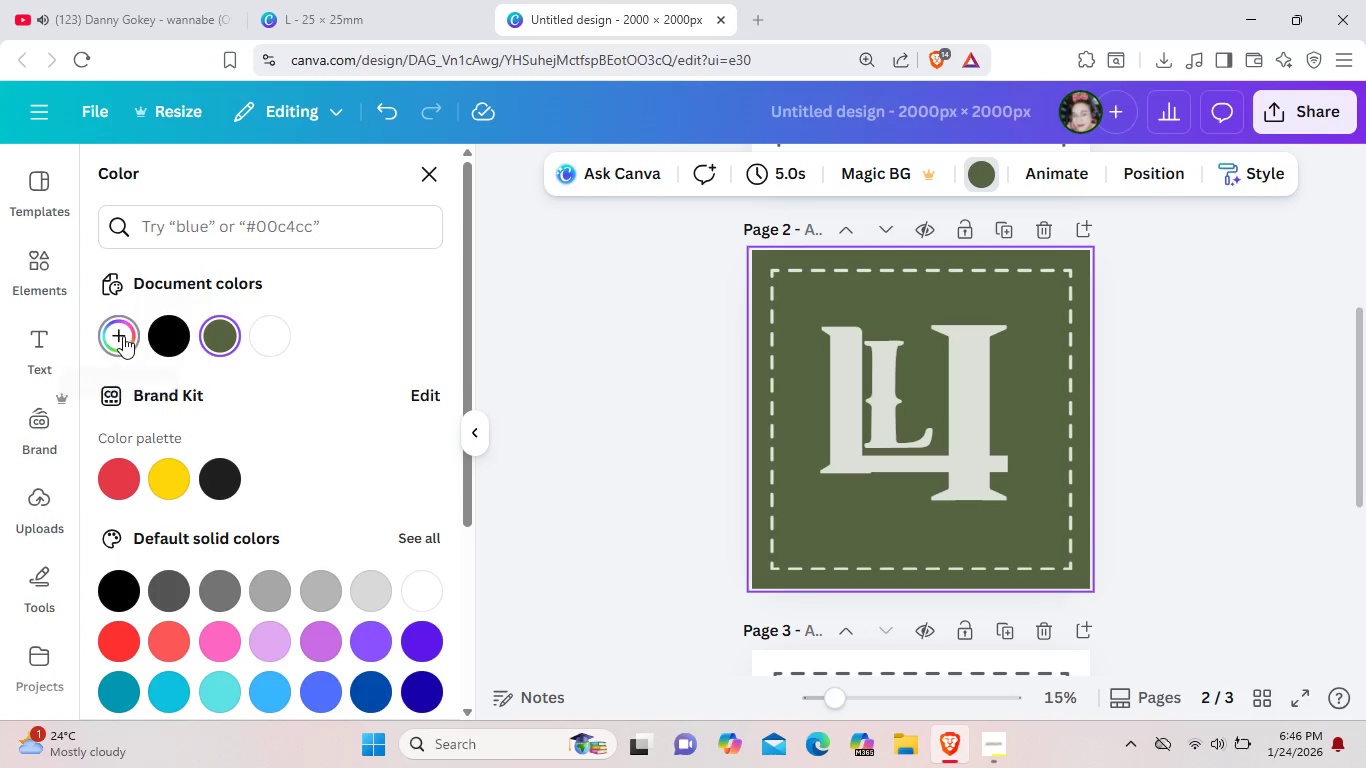 
left_click([123, 336])
 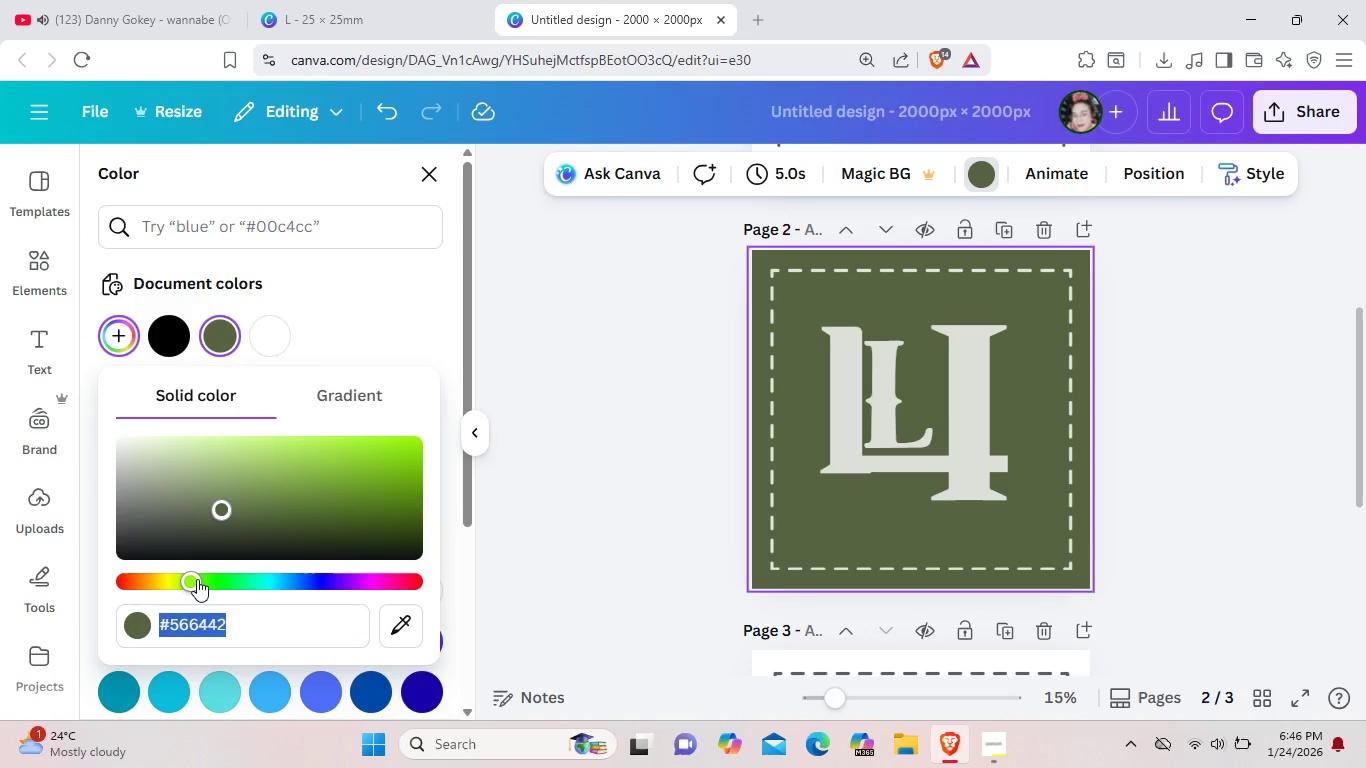 
left_click_drag(start_coordinate=[191, 579], to_coordinate=[165, 580])
 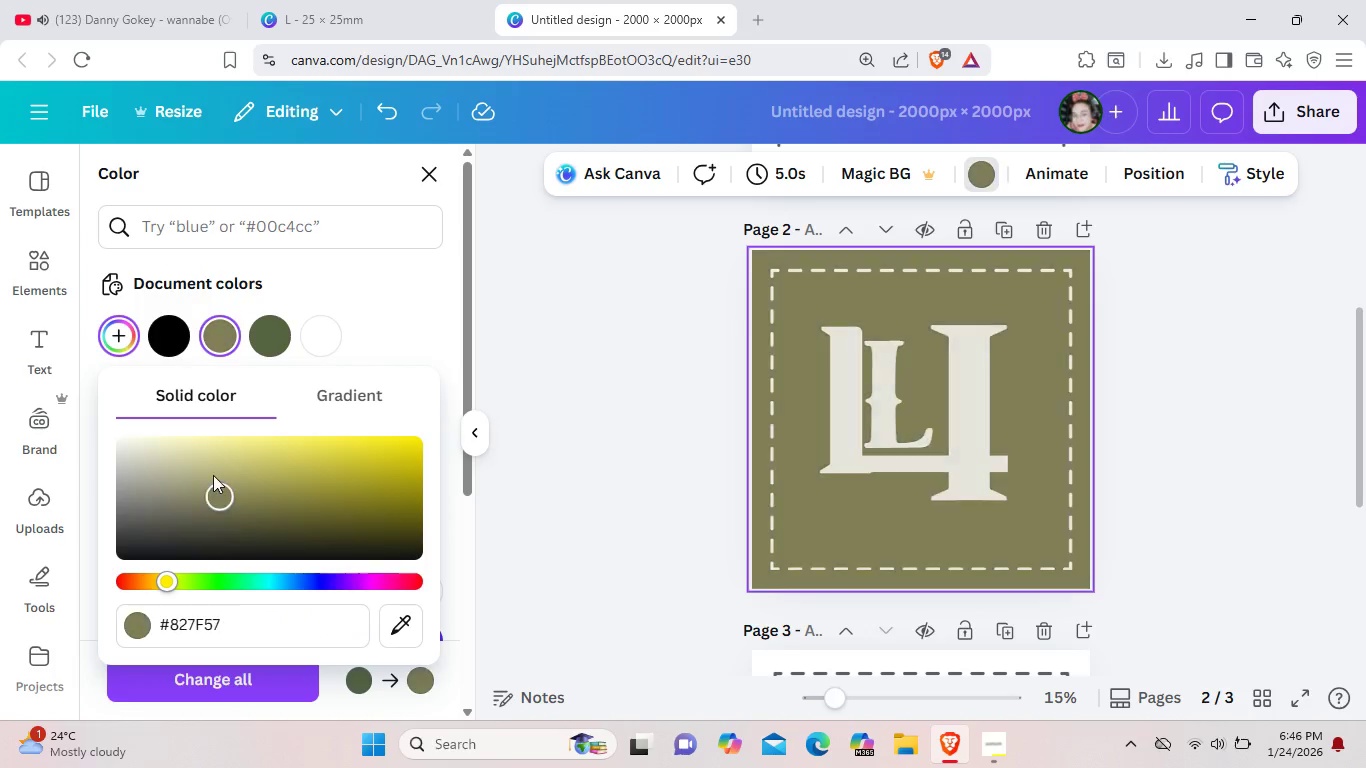 
left_click_drag(start_coordinate=[223, 509], to_coordinate=[186, 454])
 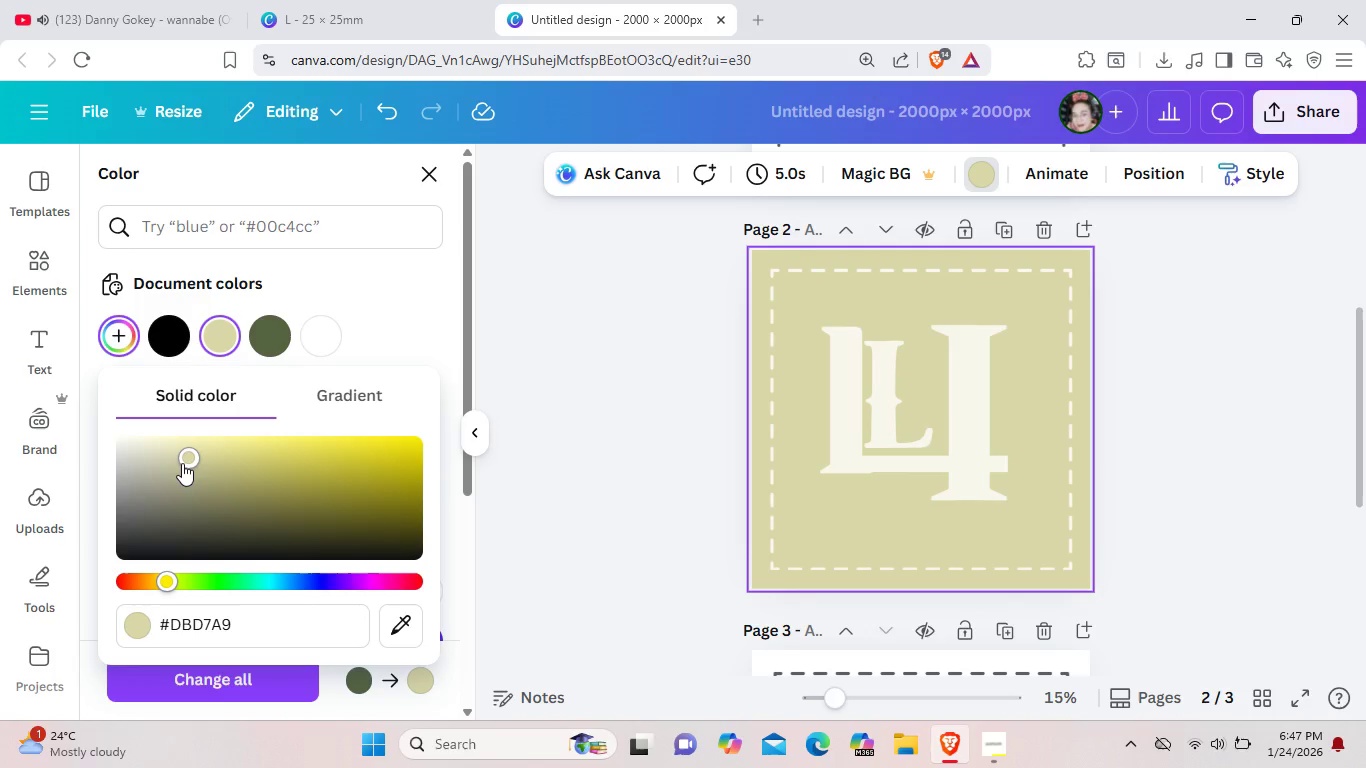 
left_click_drag(start_coordinate=[183, 463], to_coordinate=[195, 459])
 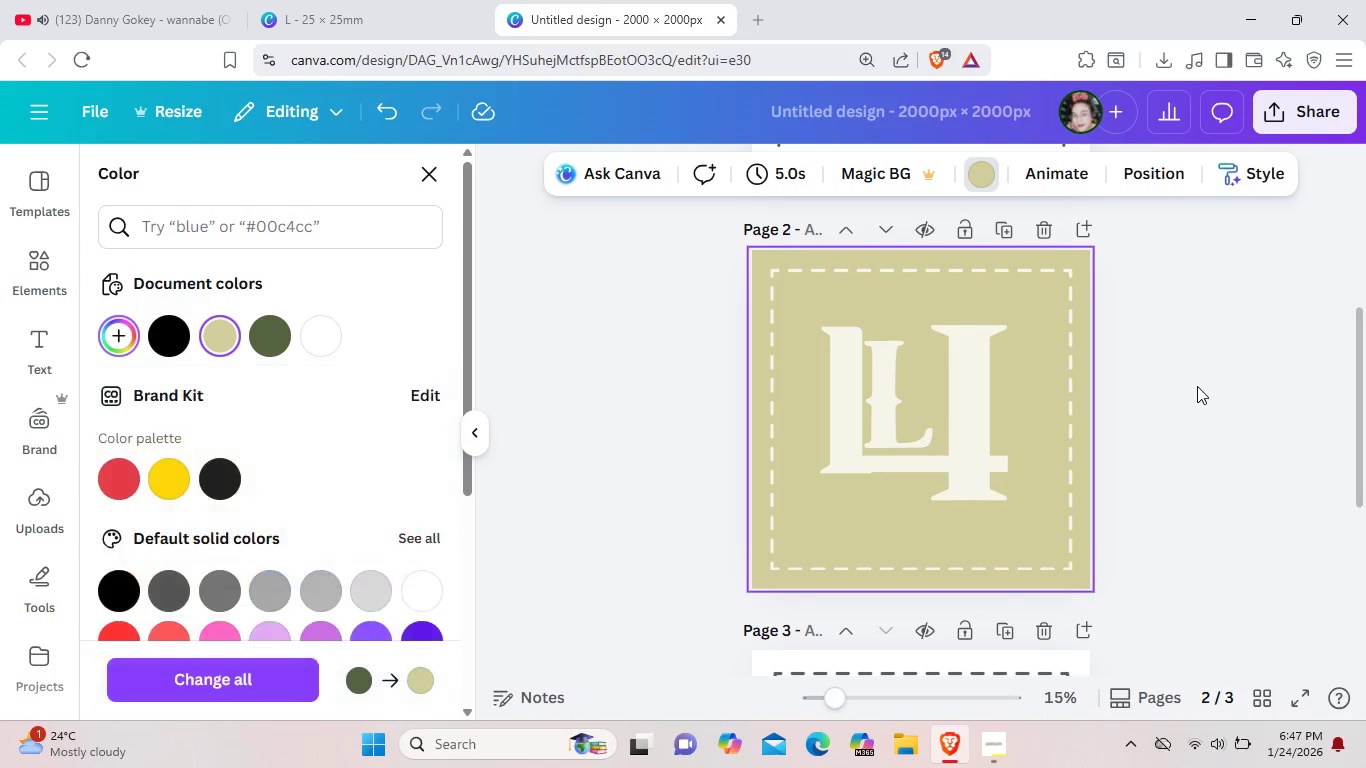 
left_click([1197, 386])
 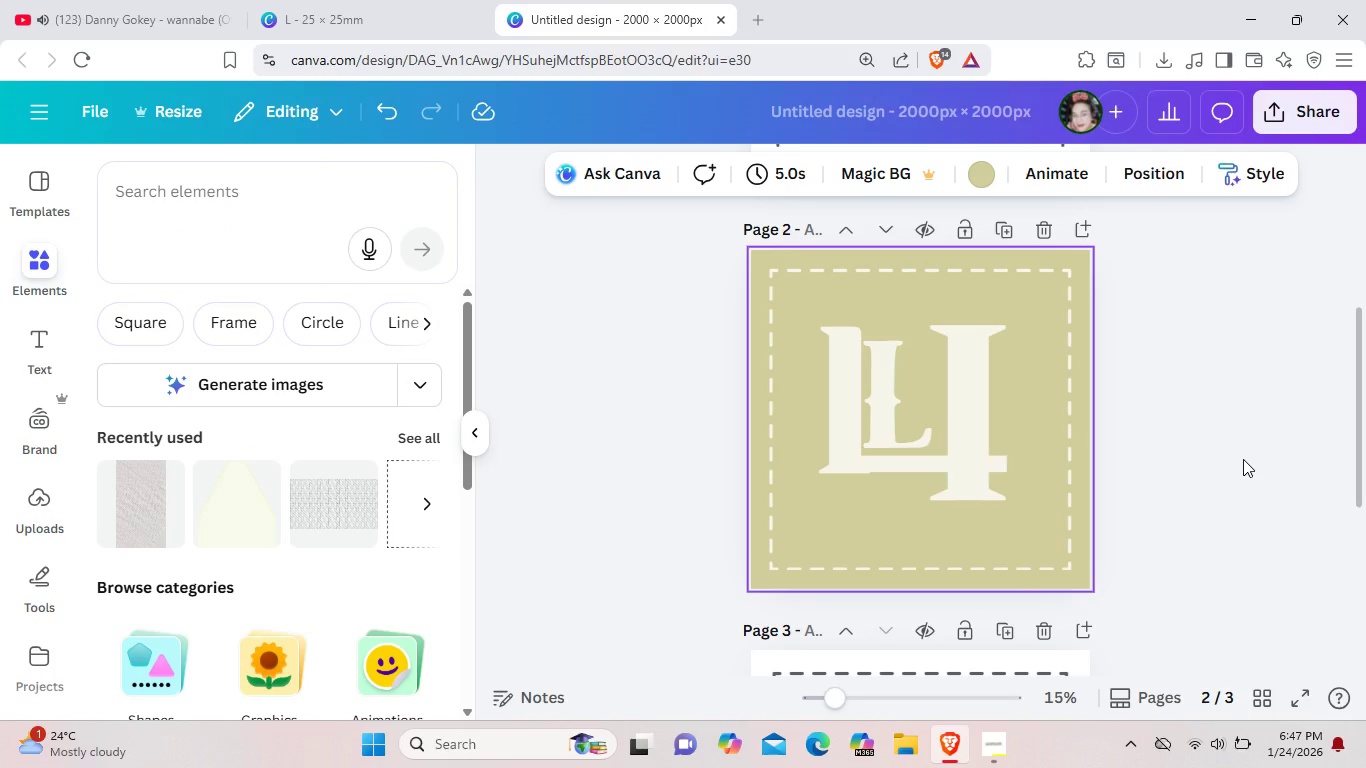 
left_click([1243, 459])
 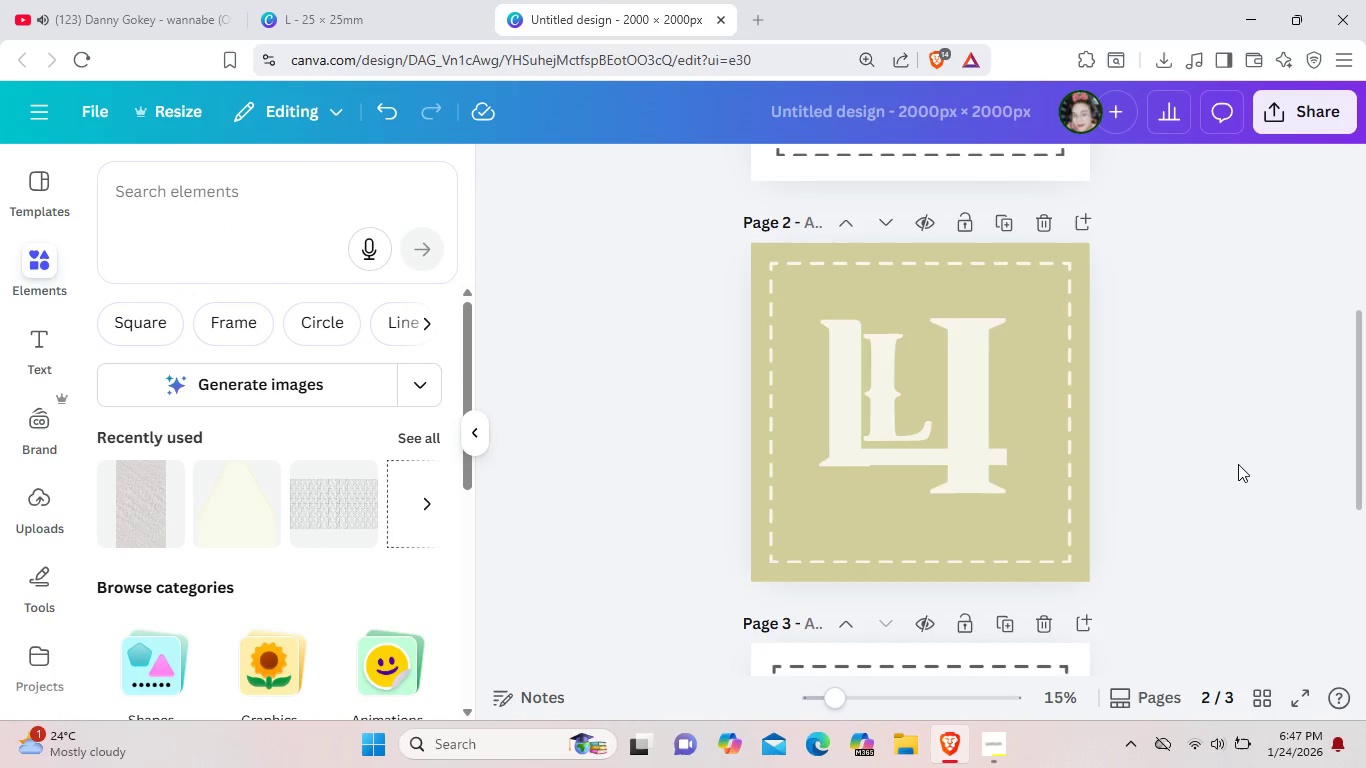 
scroll: coordinate [1238, 464], scroll_direction: up, amount: 5.0
 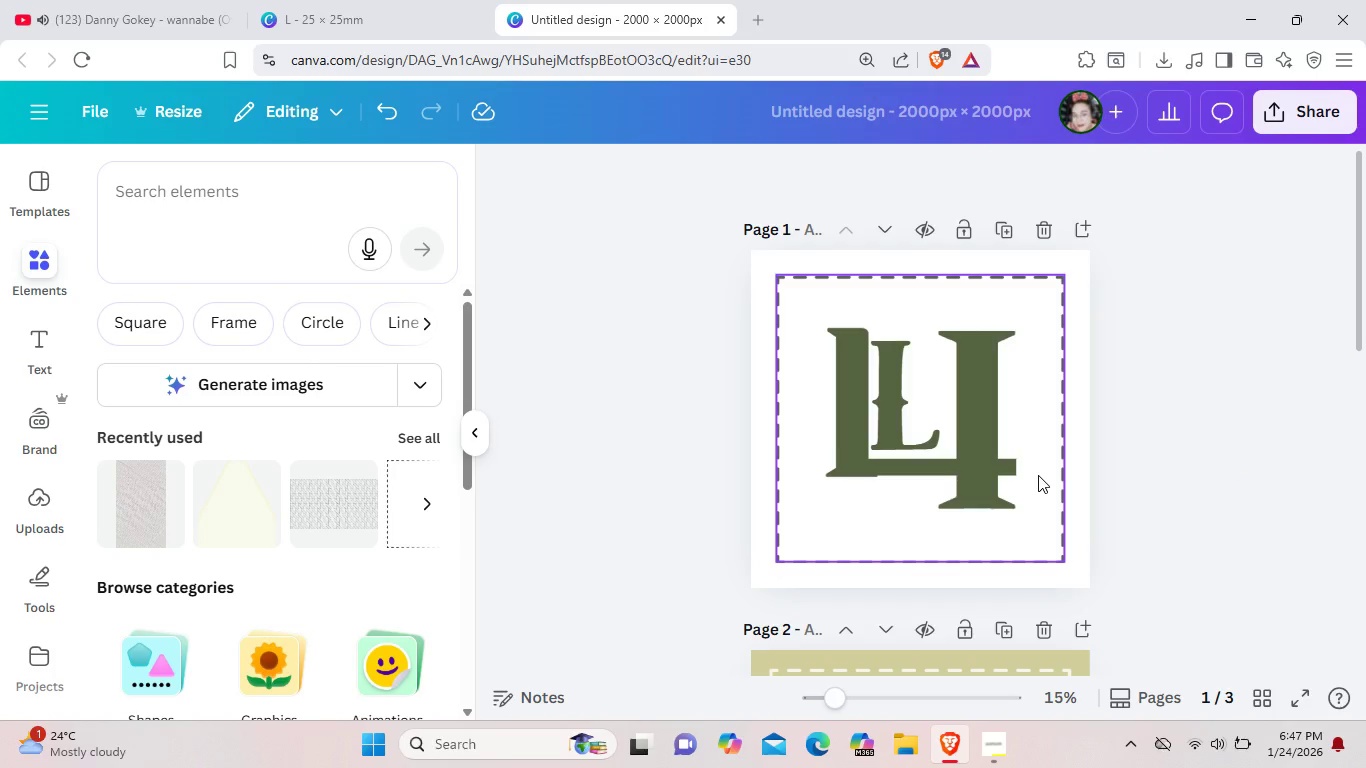 
left_click([1038, 475])
 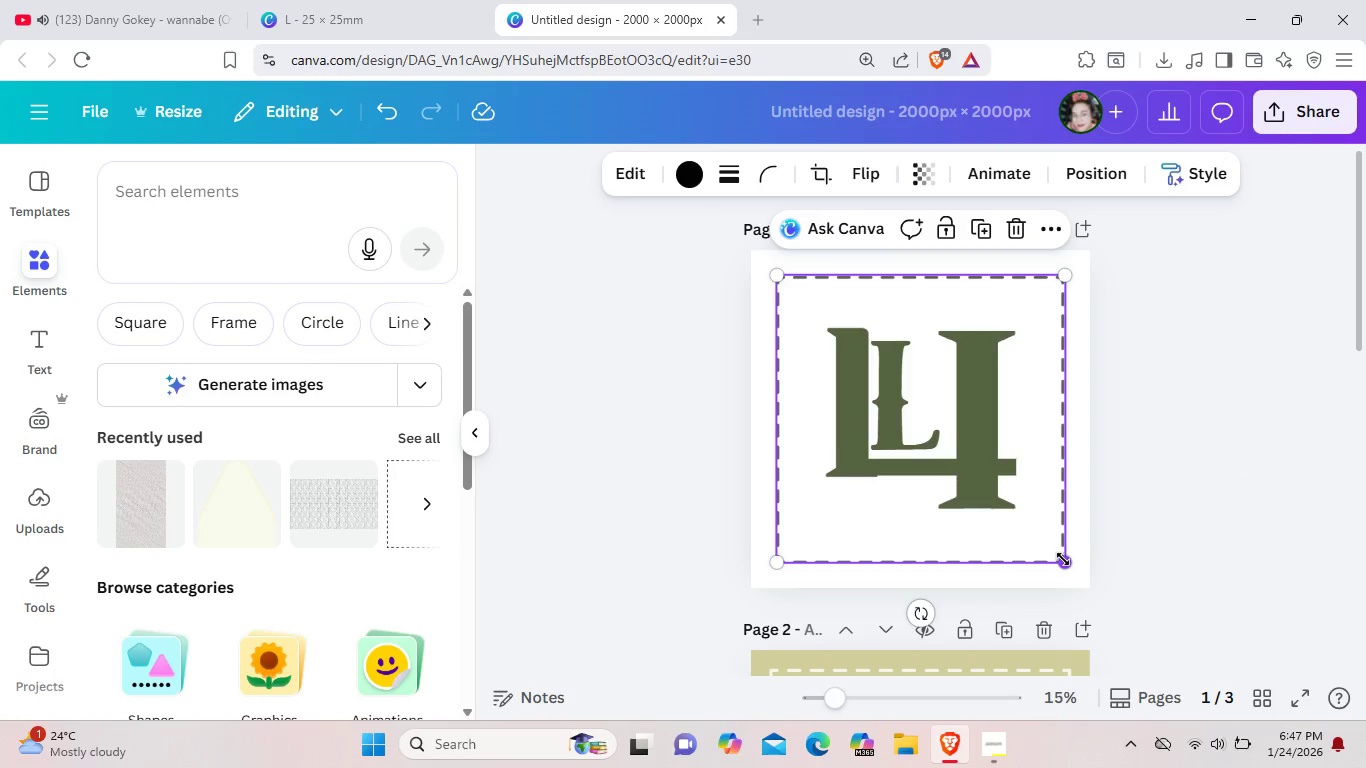 
left_click_drag(start_coordinate=[1063, 559], to_coordinate=[1069, 563])
 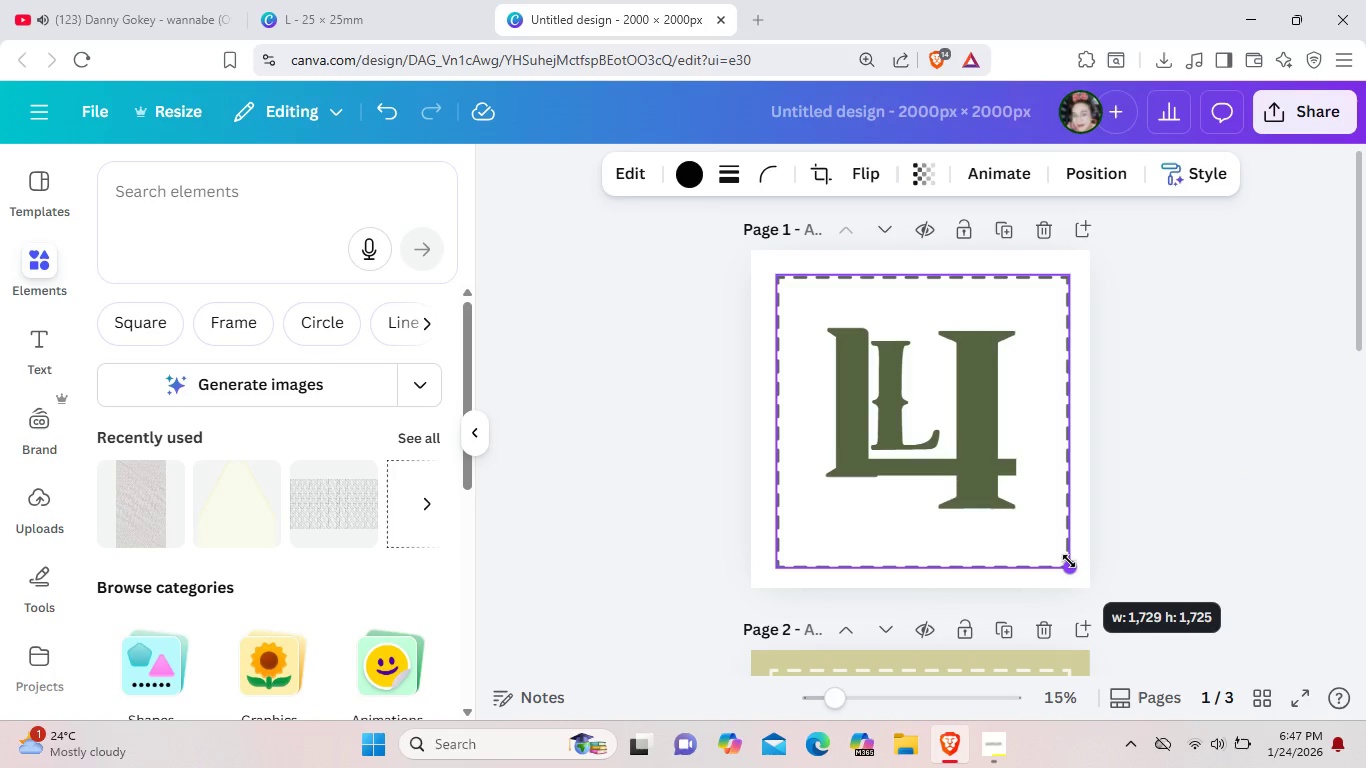 
left_click([1276, 512])
 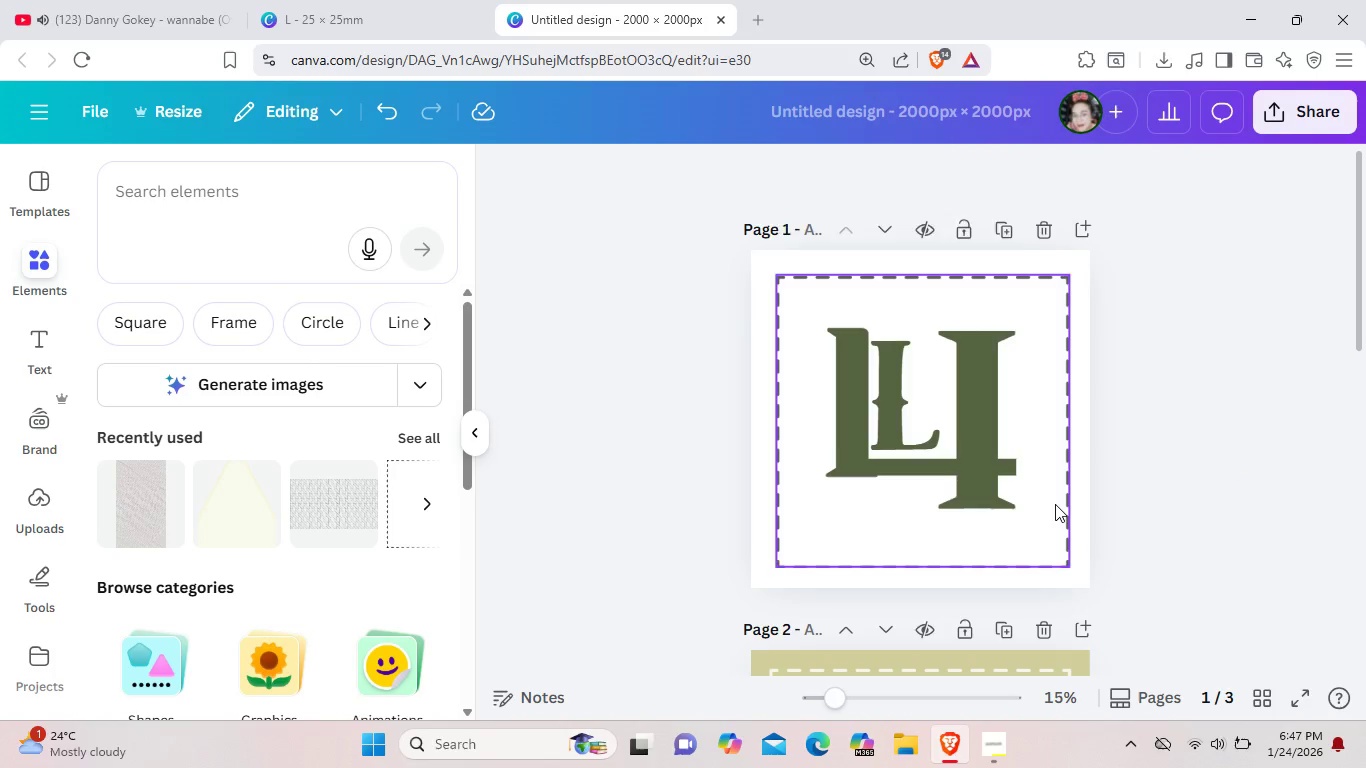 
left_click_drag(start_coordinate=[1055, 504], to_coordinate=[1049, 502])
 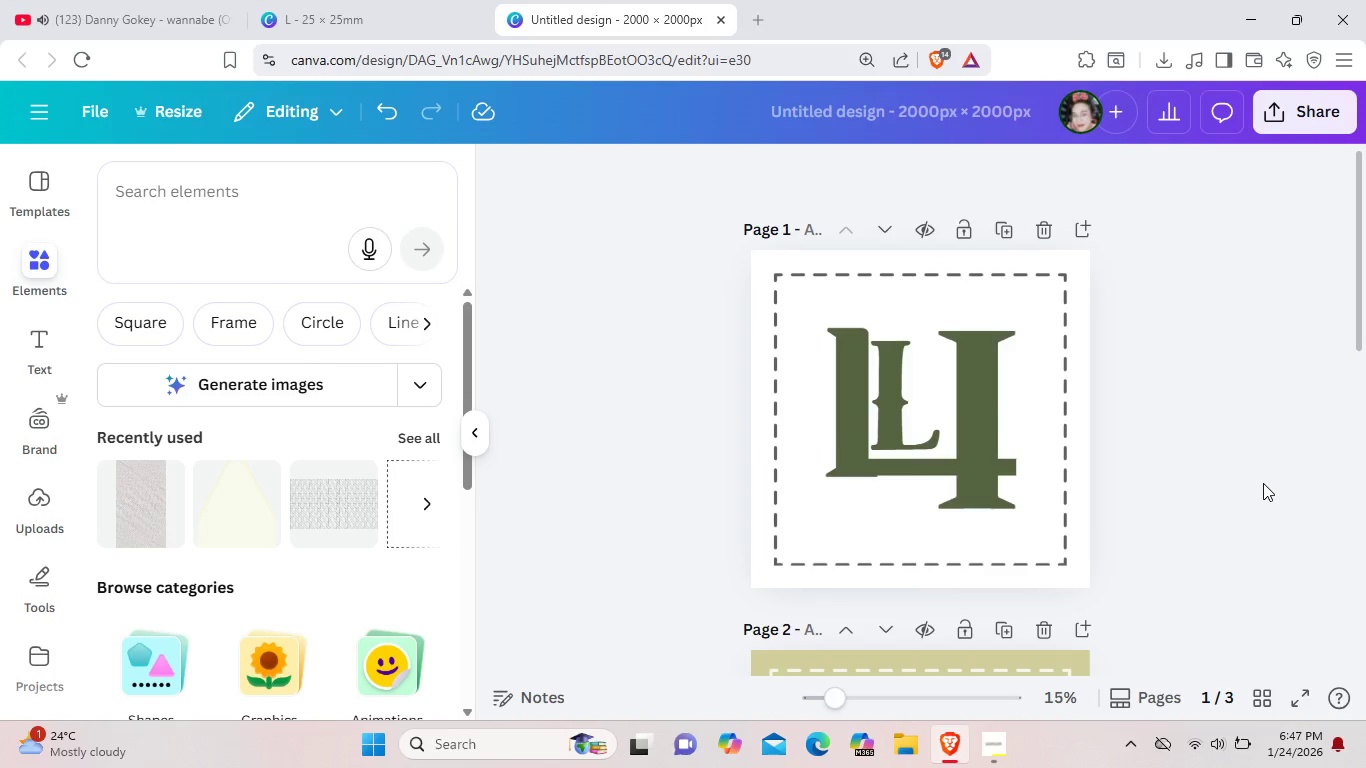 
left_click([1263, 483])